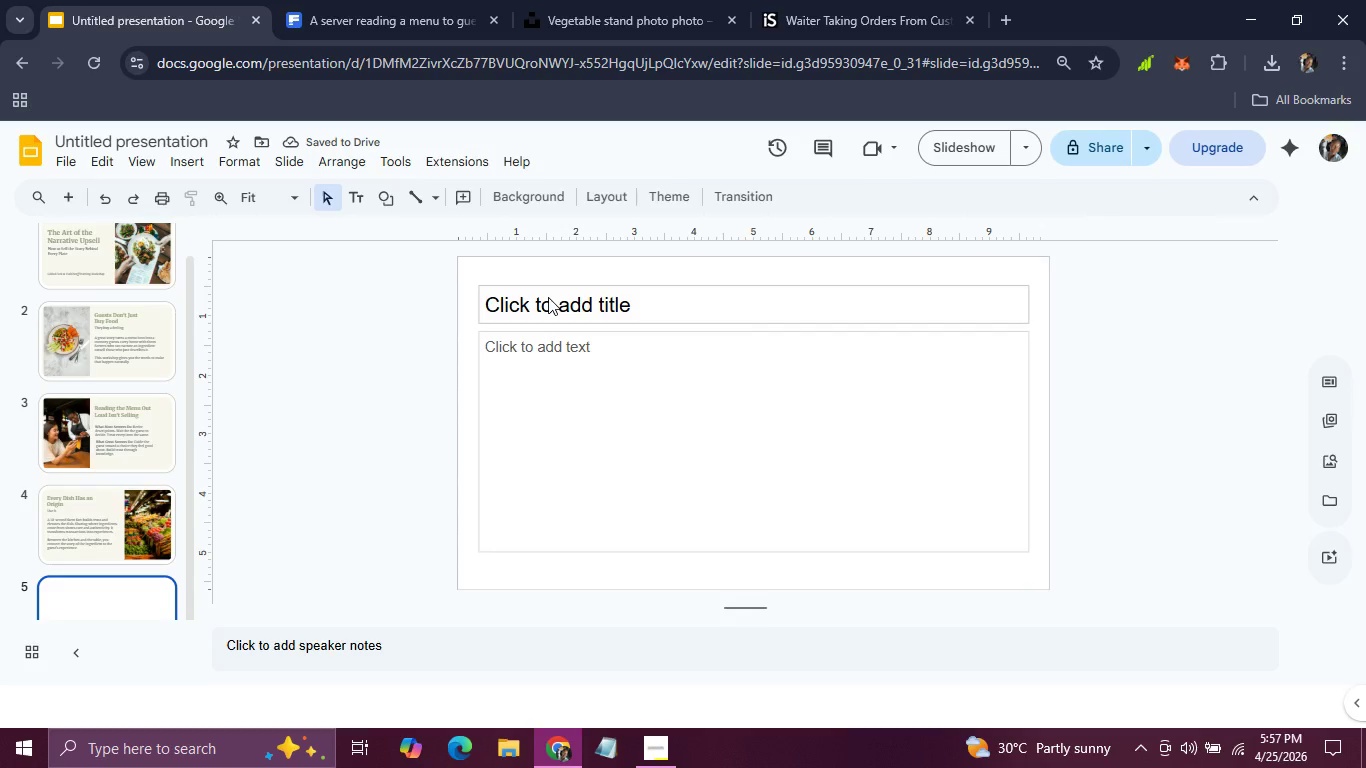 
double_click([548, 297])
 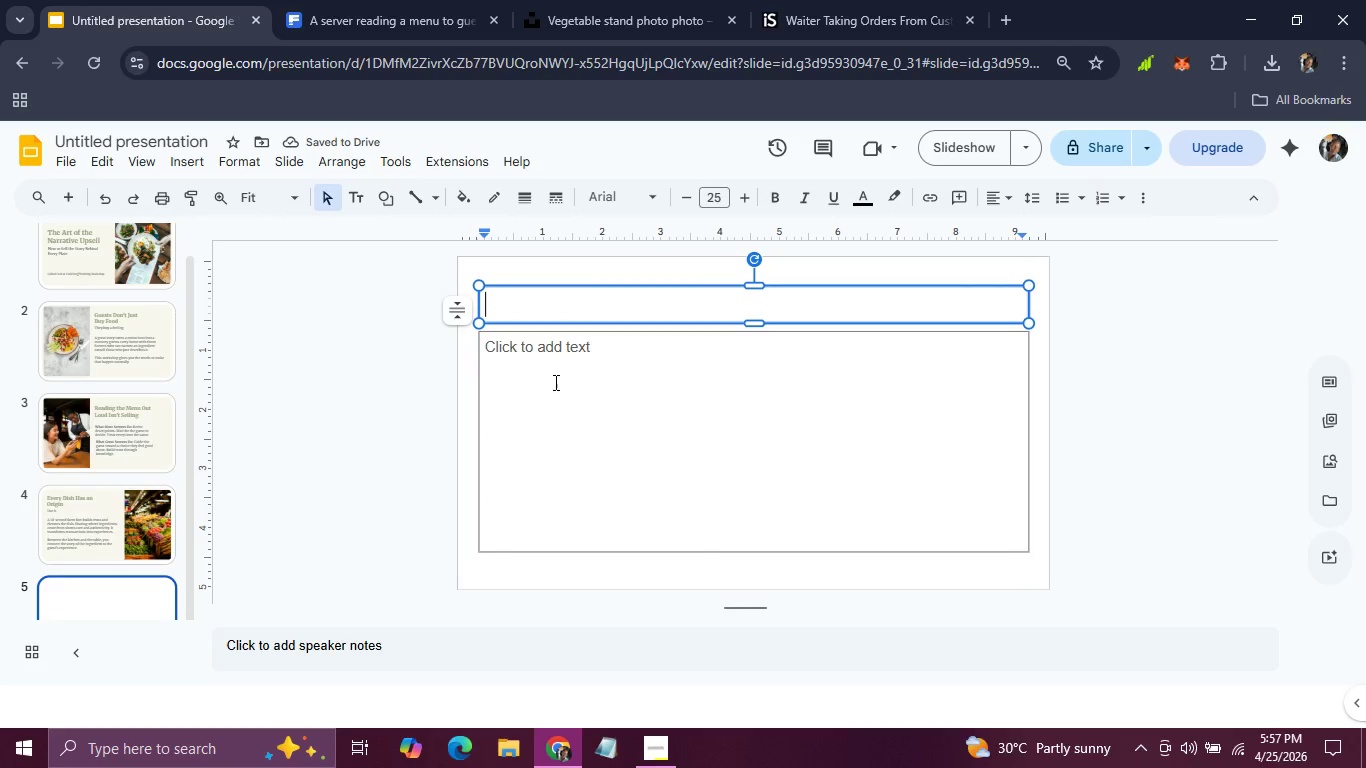 
hold_key(key=AltLeft, duration=0.38)
 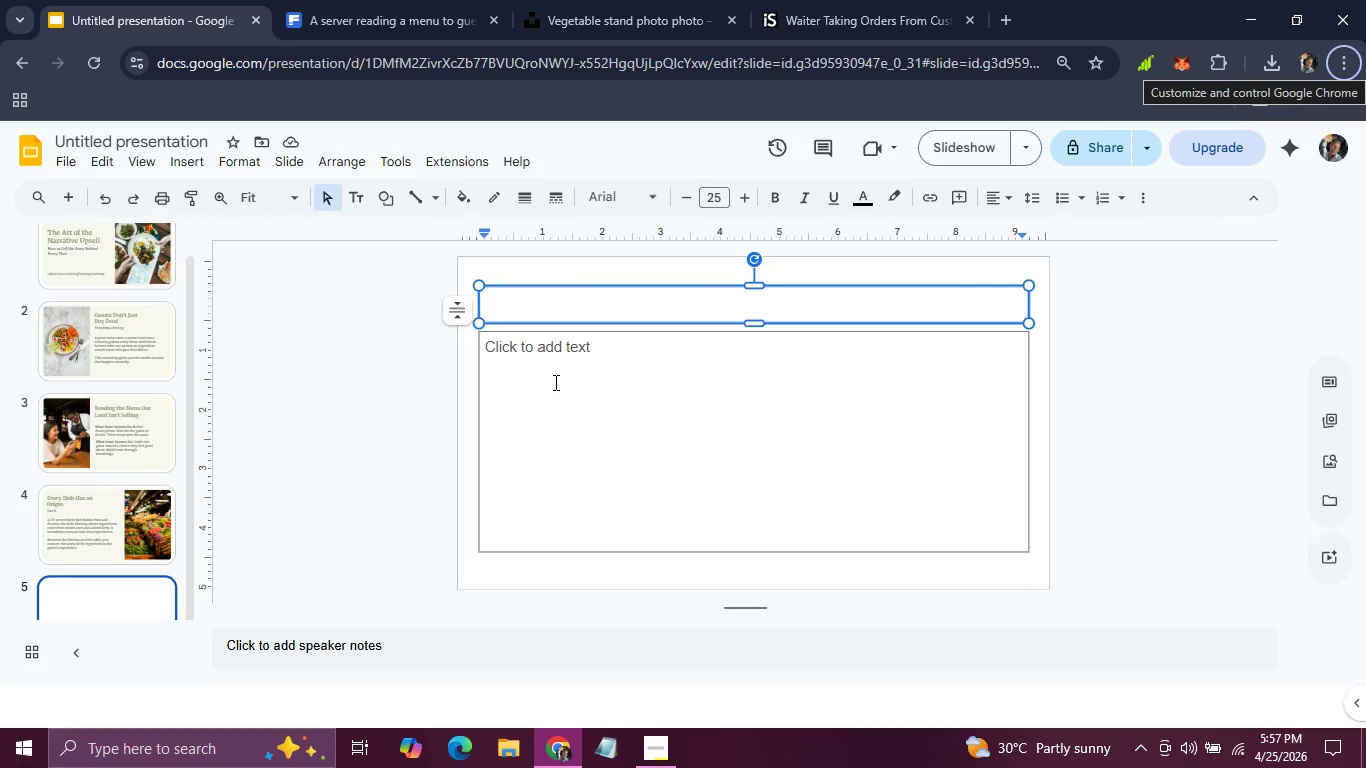 
hold_key(key=ShiftLeft, duration=0.77)
left_click([554, 382])
 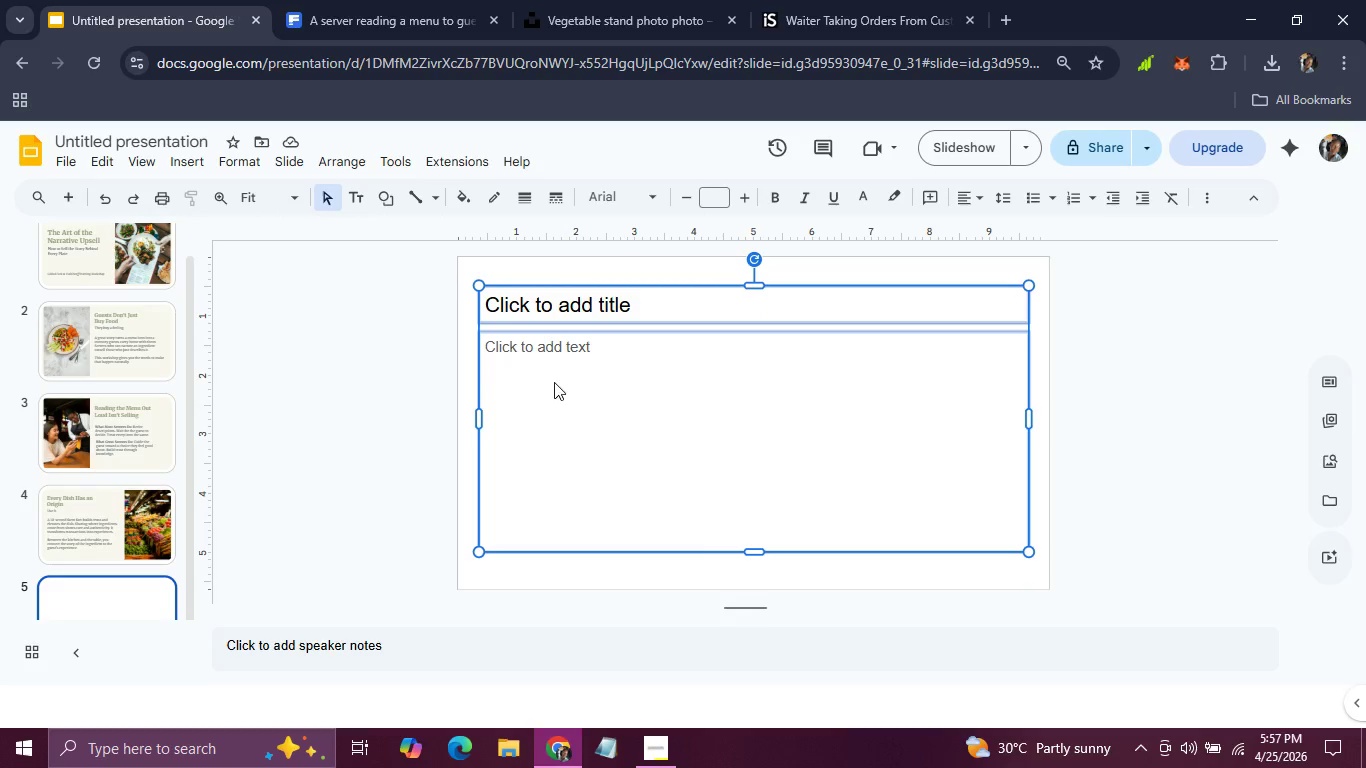 
key(Backspace)
 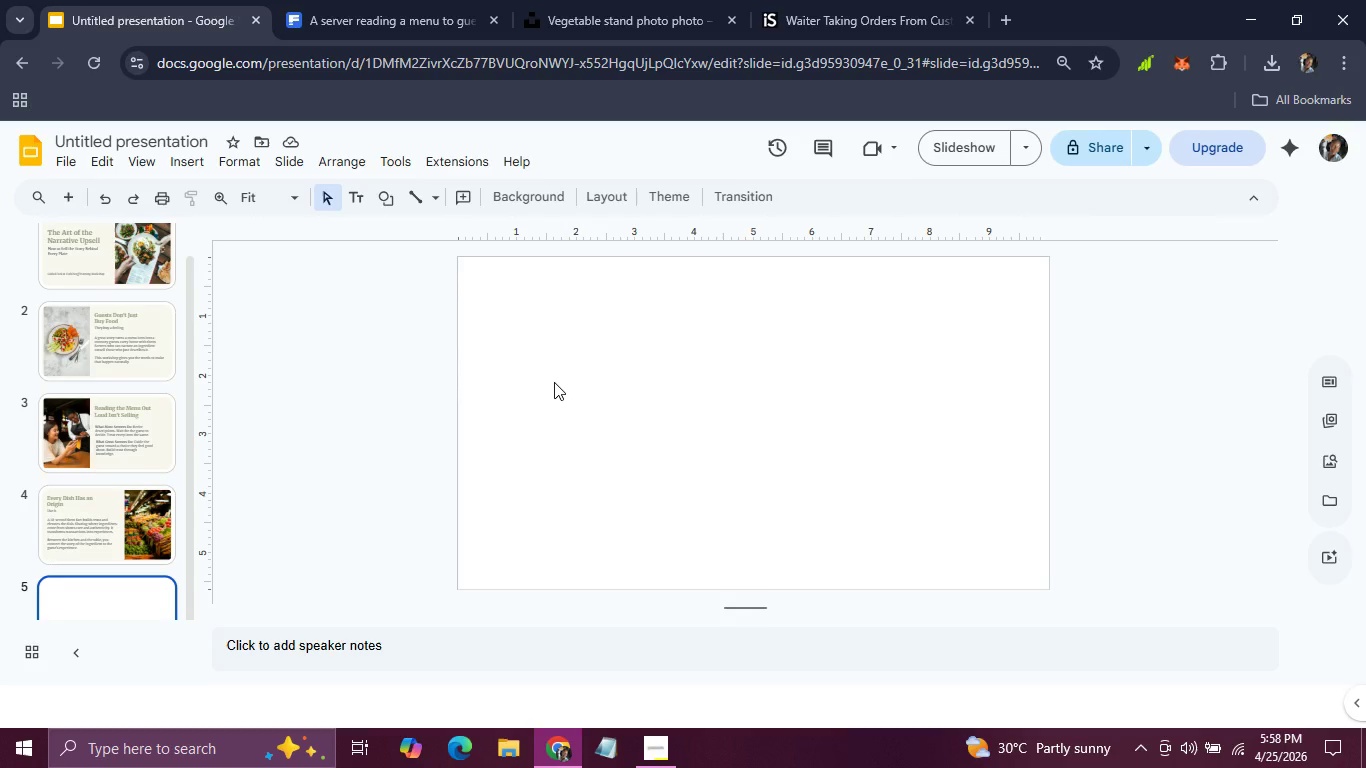 
wait(18.06)
 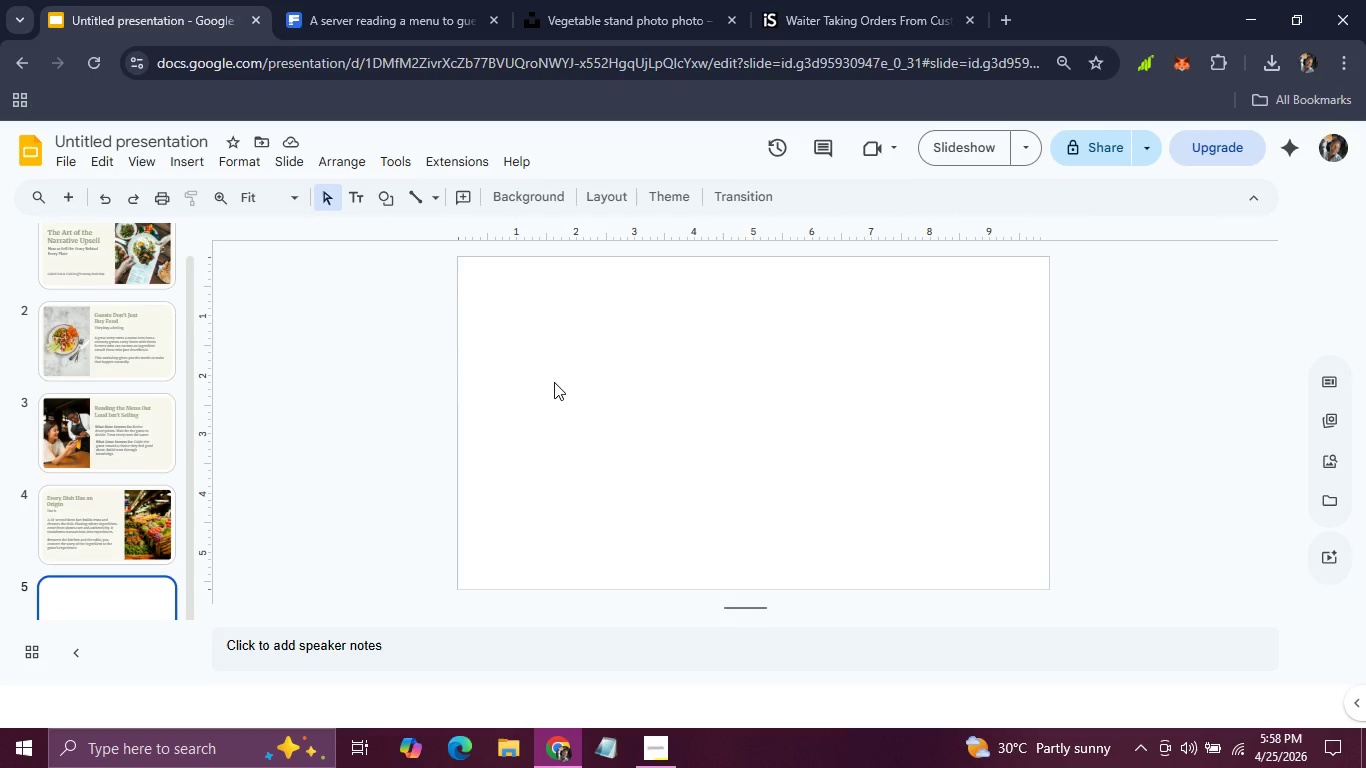 
left_click([508, 192])
 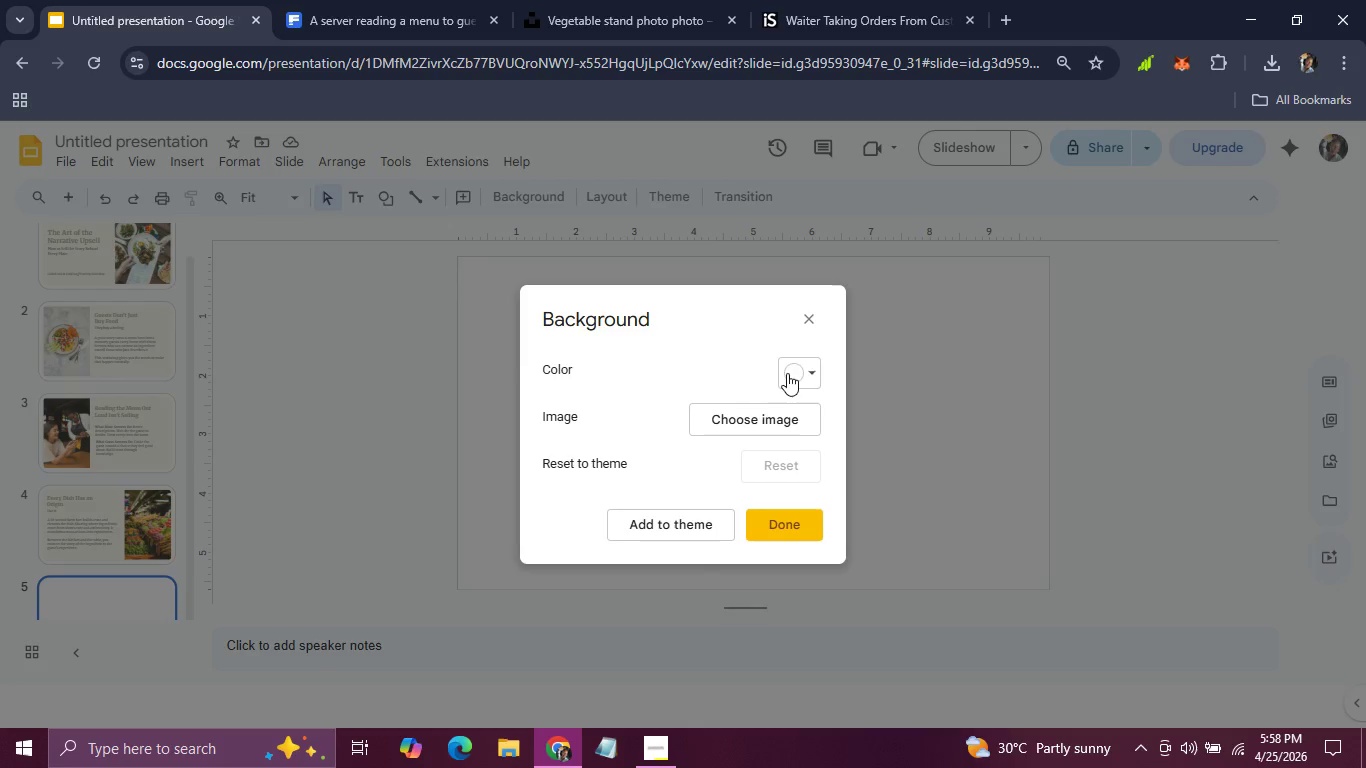 
left_click([794, 370])
 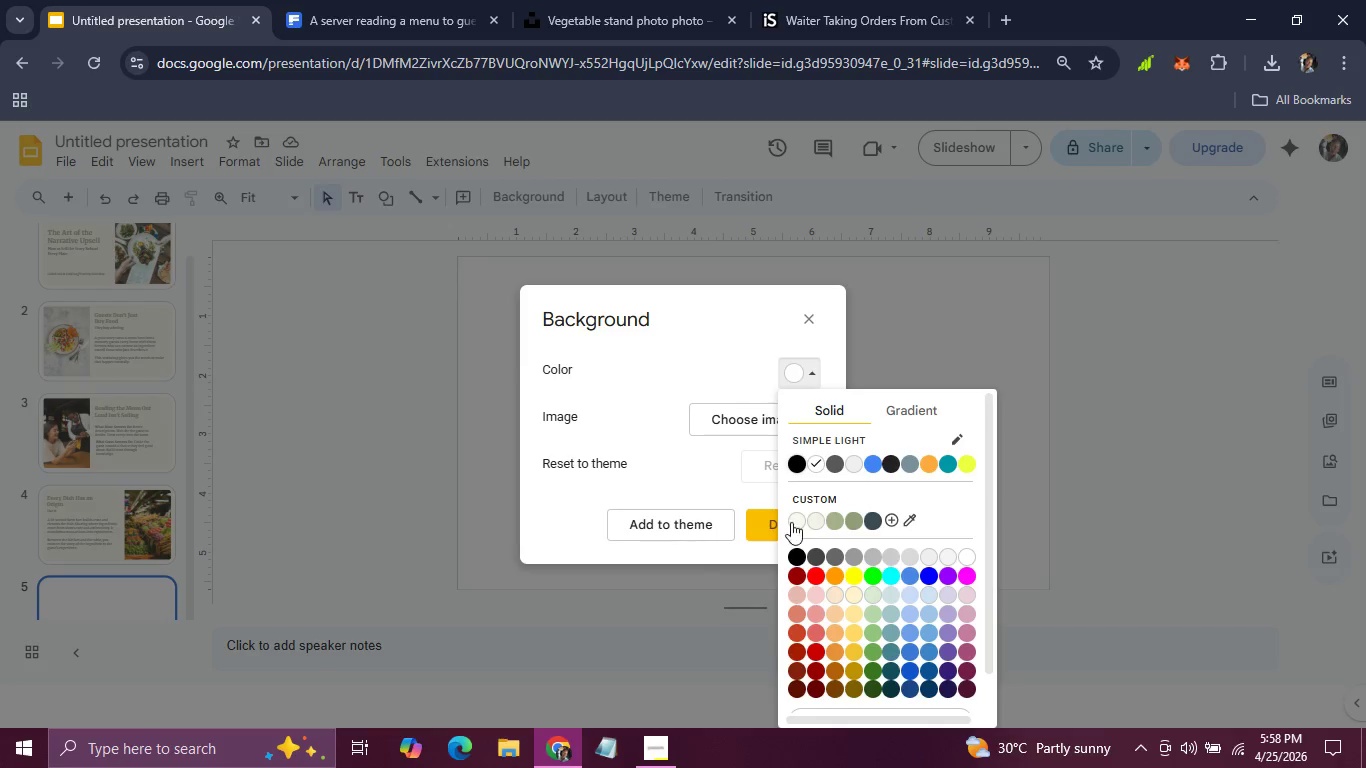 
left_click([795, 522])
 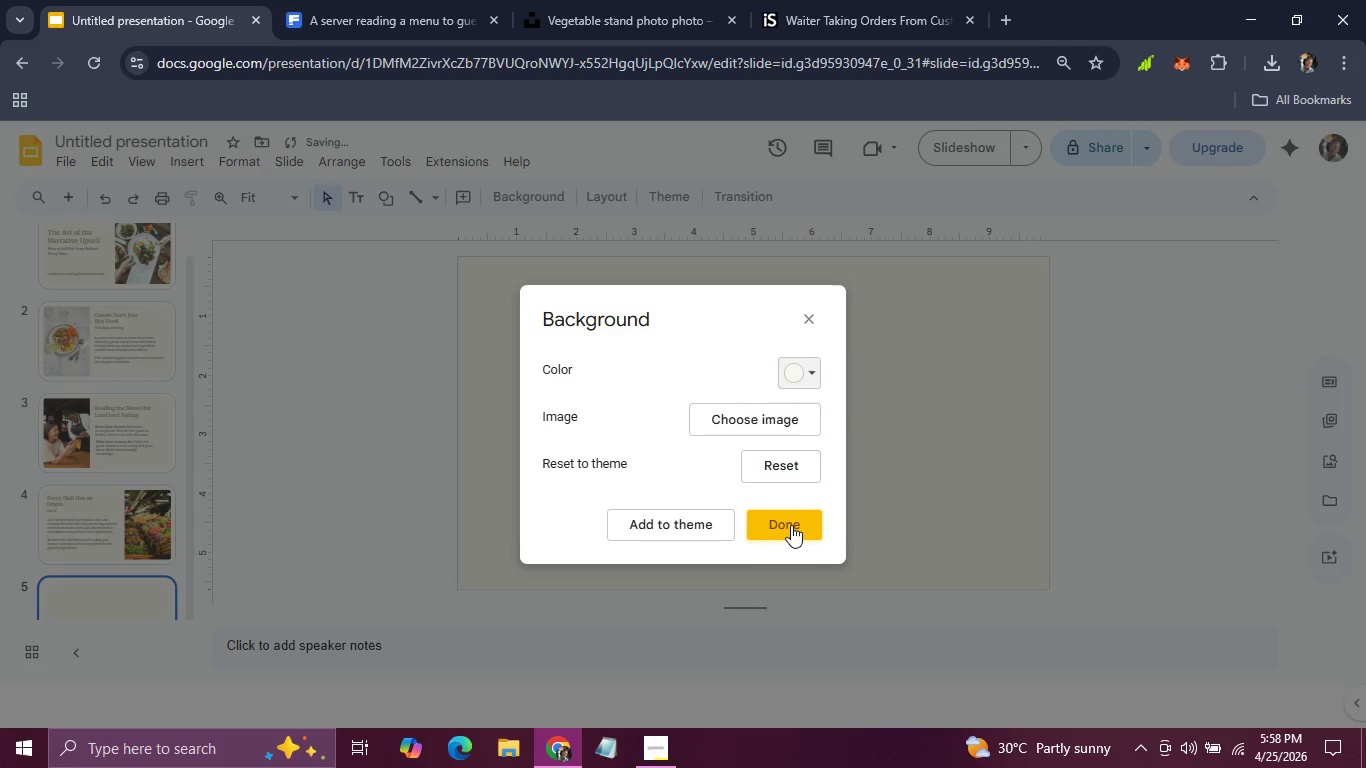 
left_click([791, 525])
 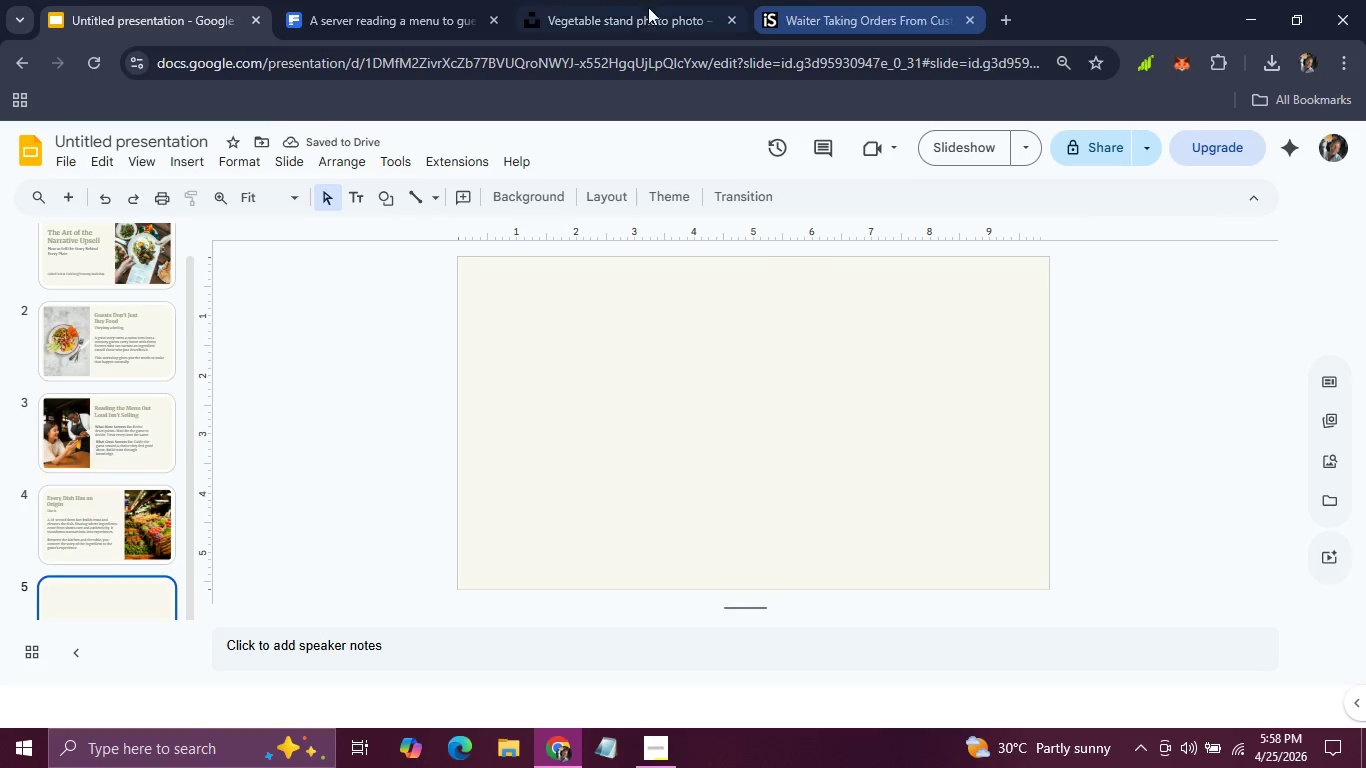 
left_click([629, 7])
 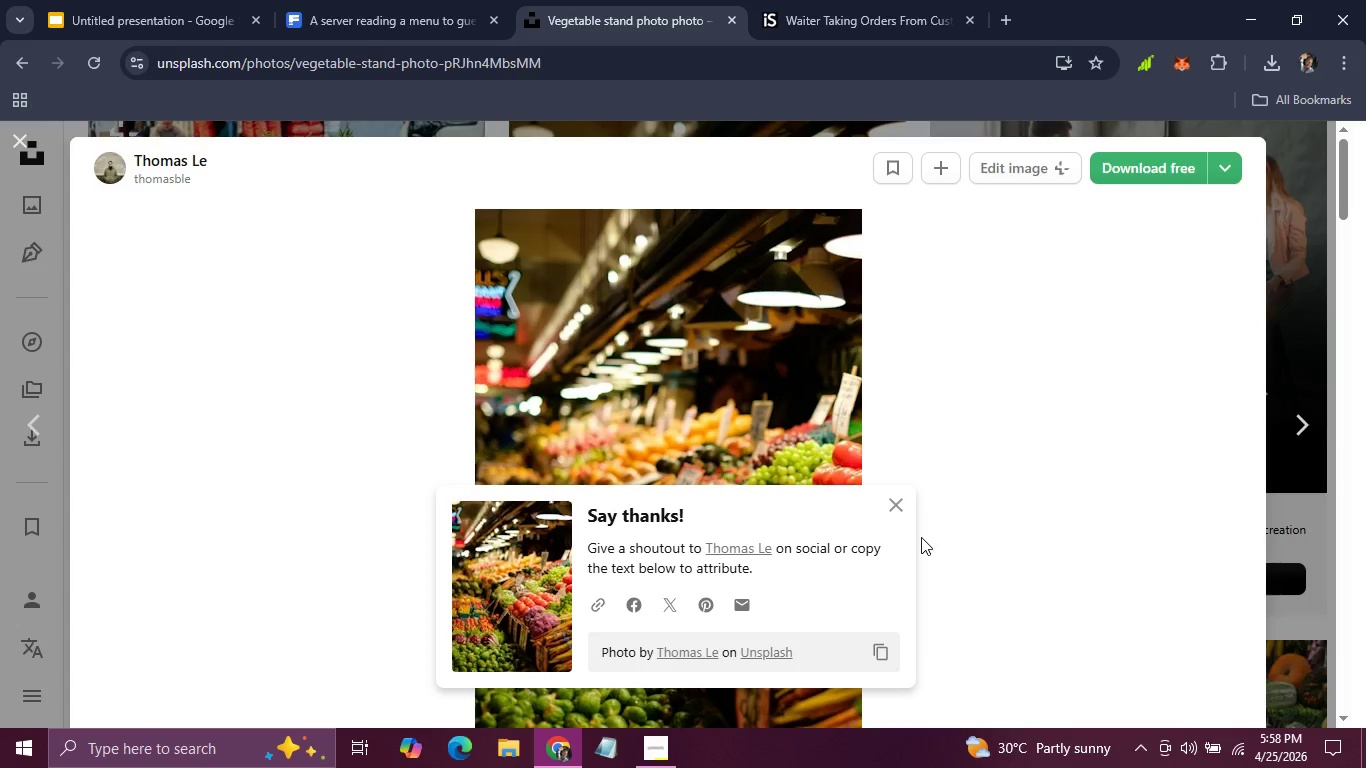 
left_click([898, 508])
 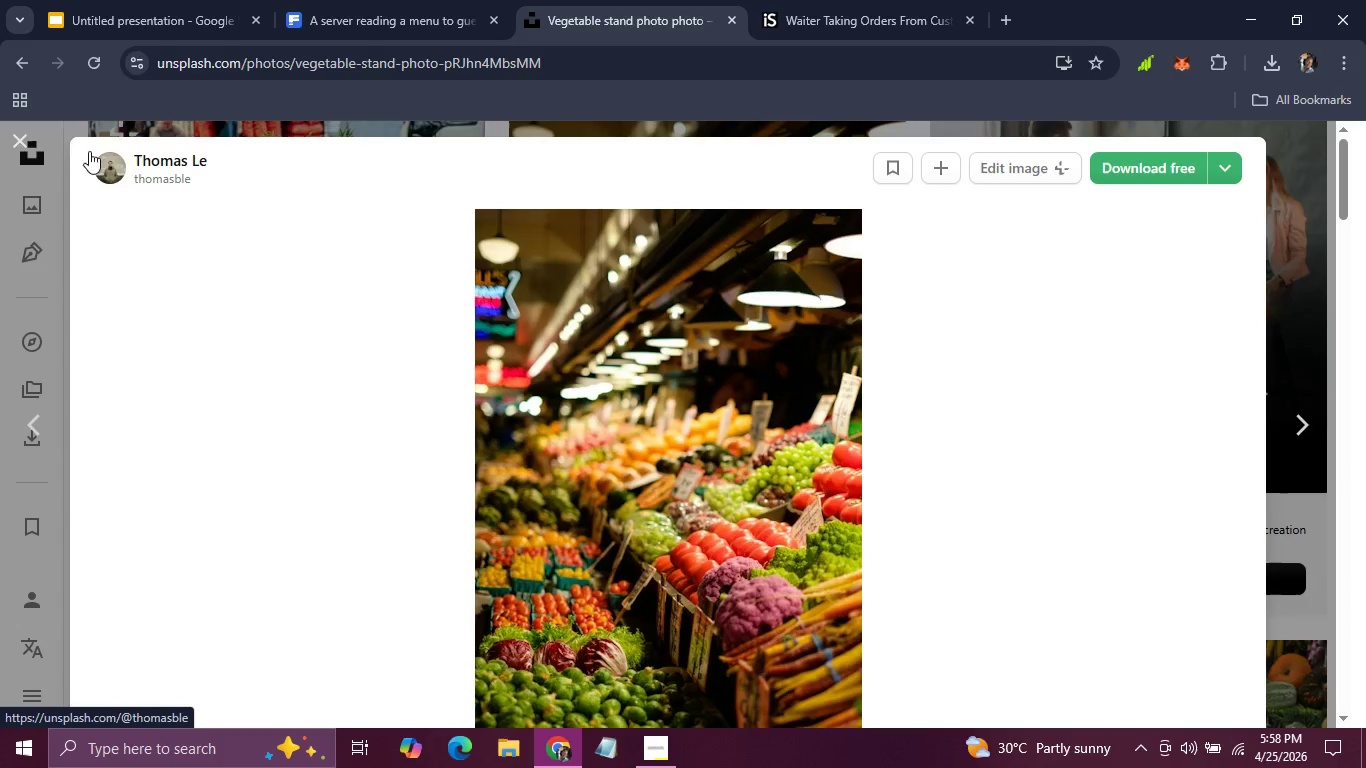 
left_click([23, 139])
 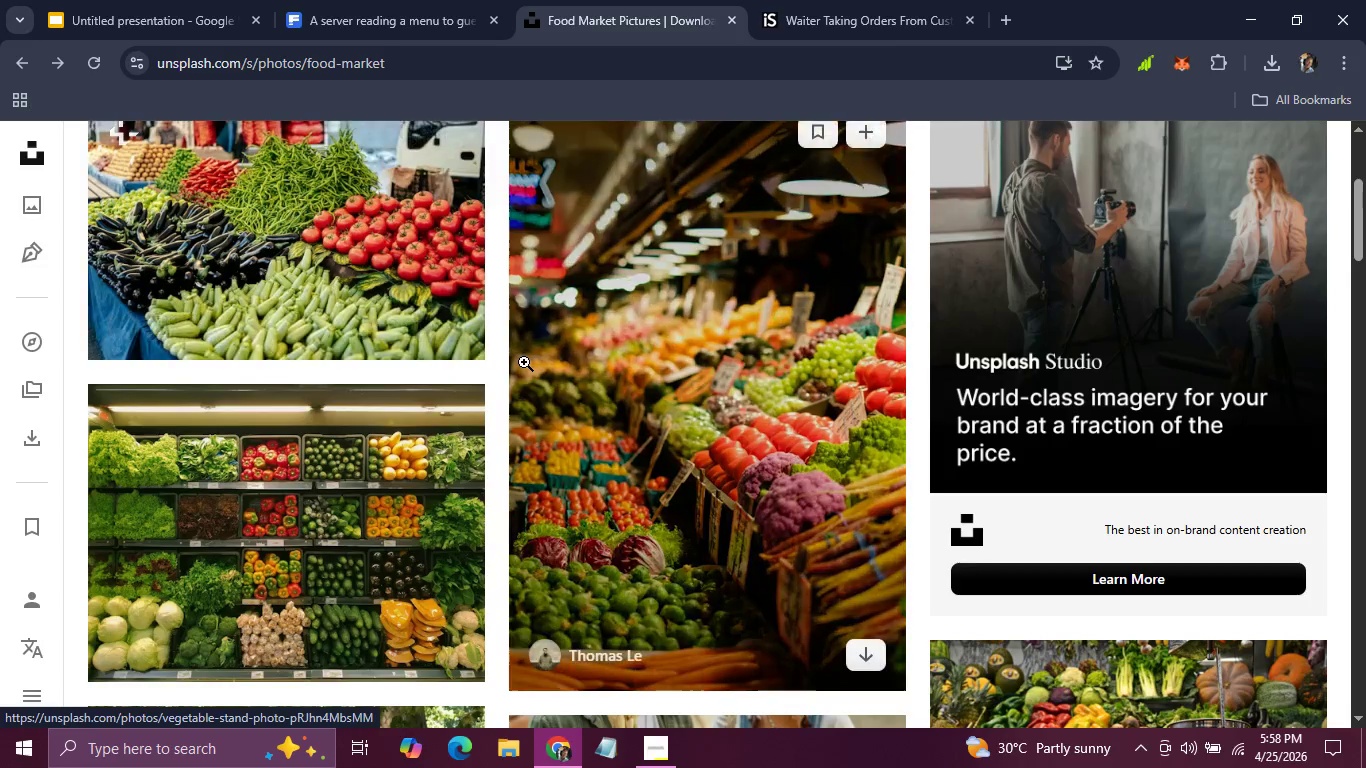 
scroll: coordinate [524, 362], scroll_direction: up, amount: 2.0
 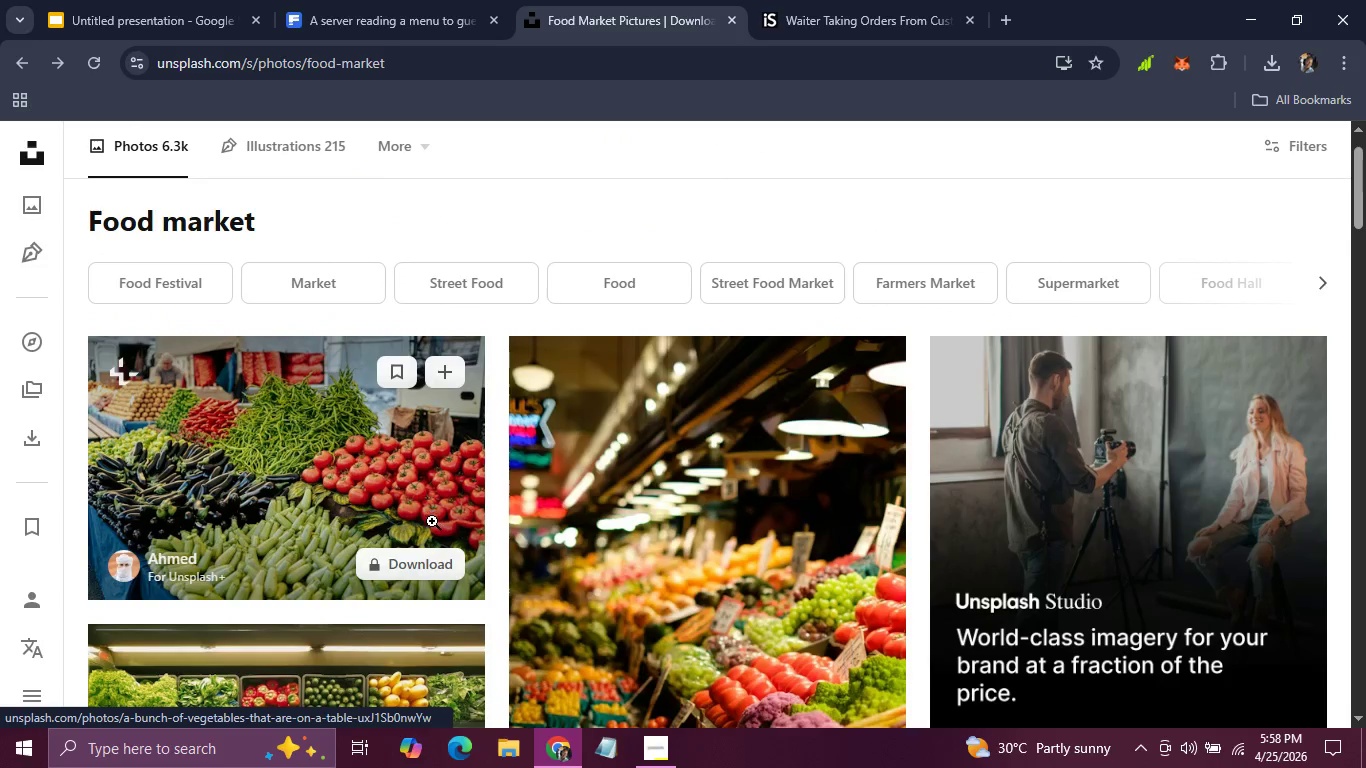 
scroll: coordinate [432, 521], scroll_direction: down, amount: 4.0
 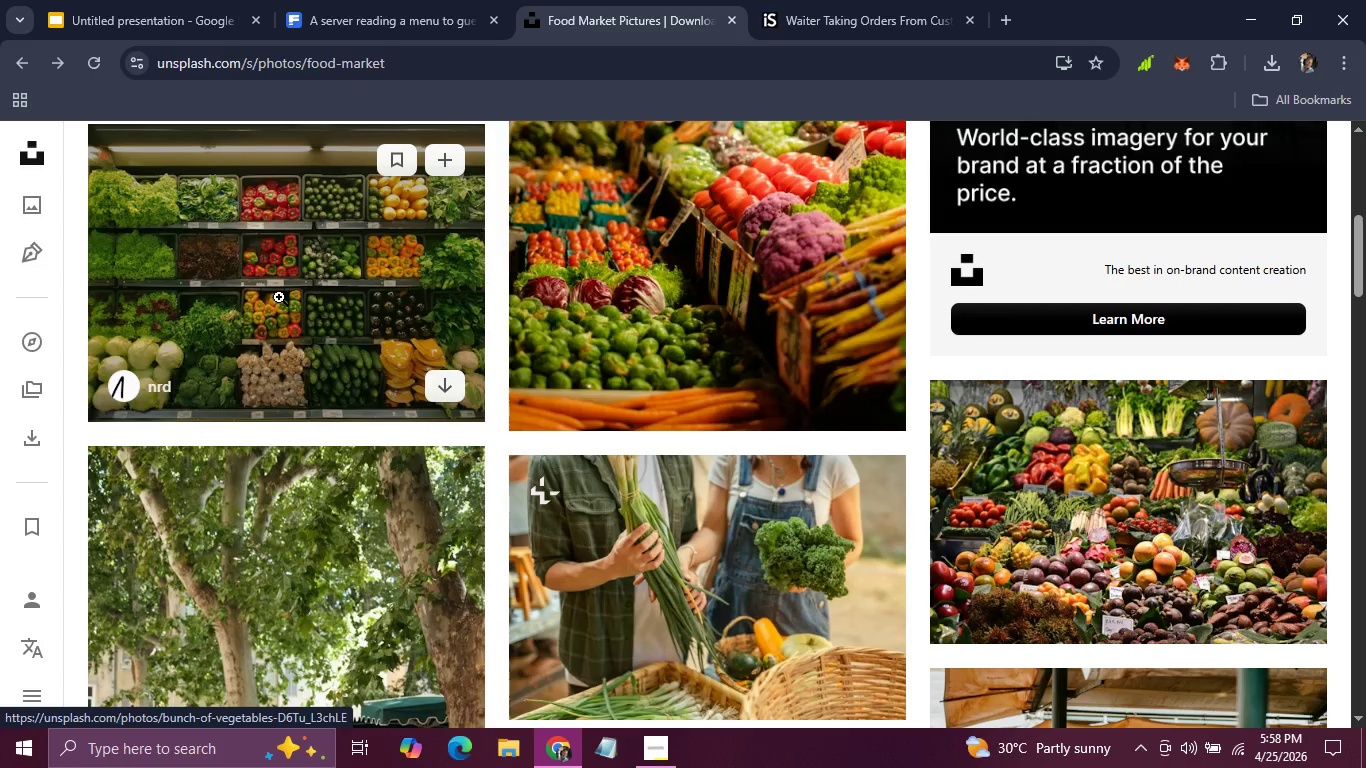 
left_click([279, 297])
 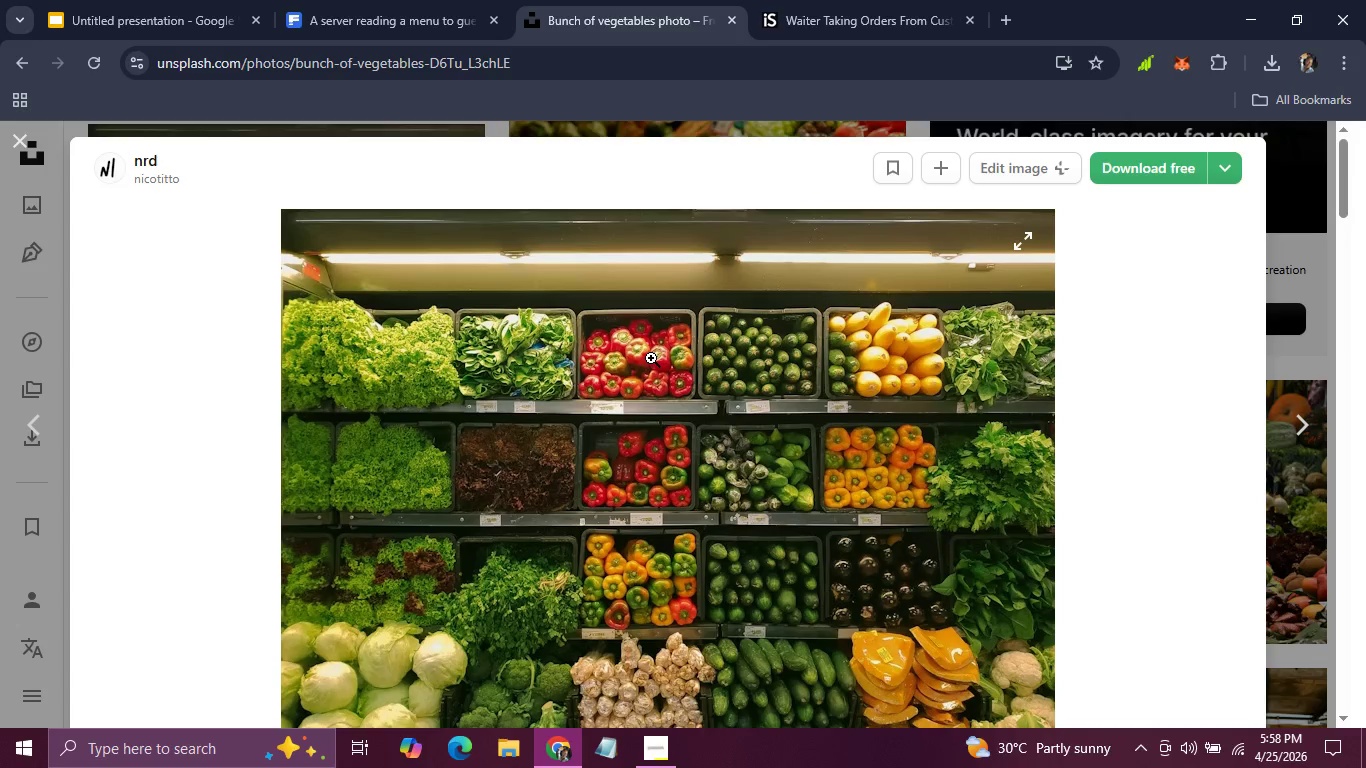 
scroll: coordinate [651, 358], scroll_direction: down, amount: 3.0
 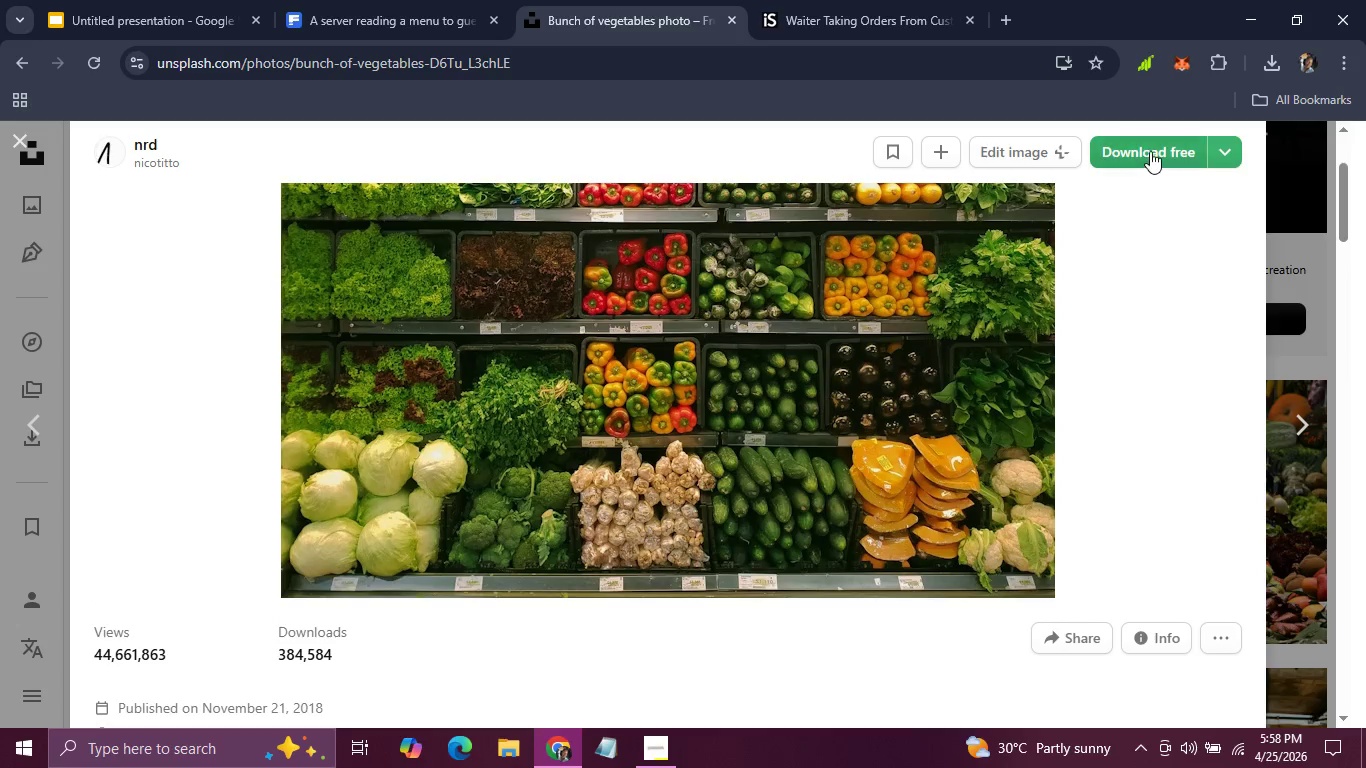 
left_click([1150, 151])
 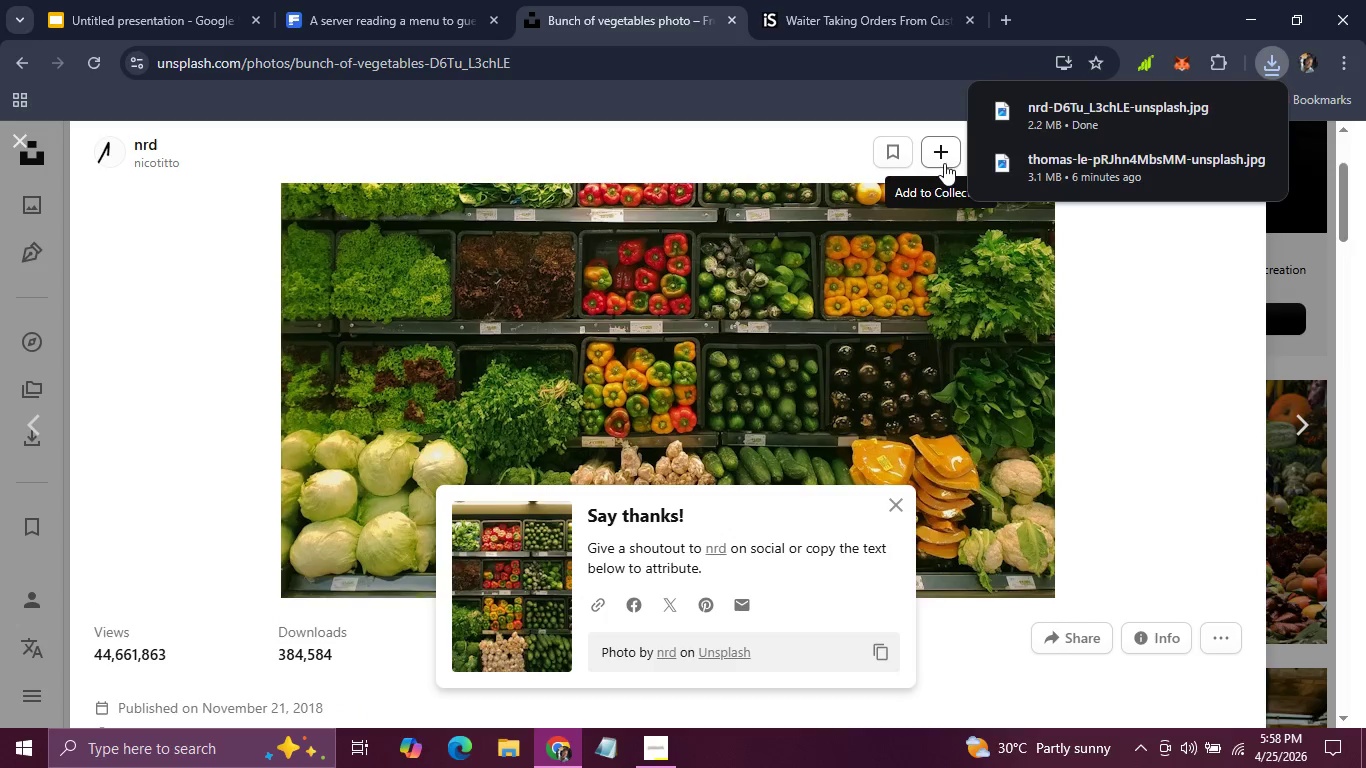 
left_click([117, 0])
 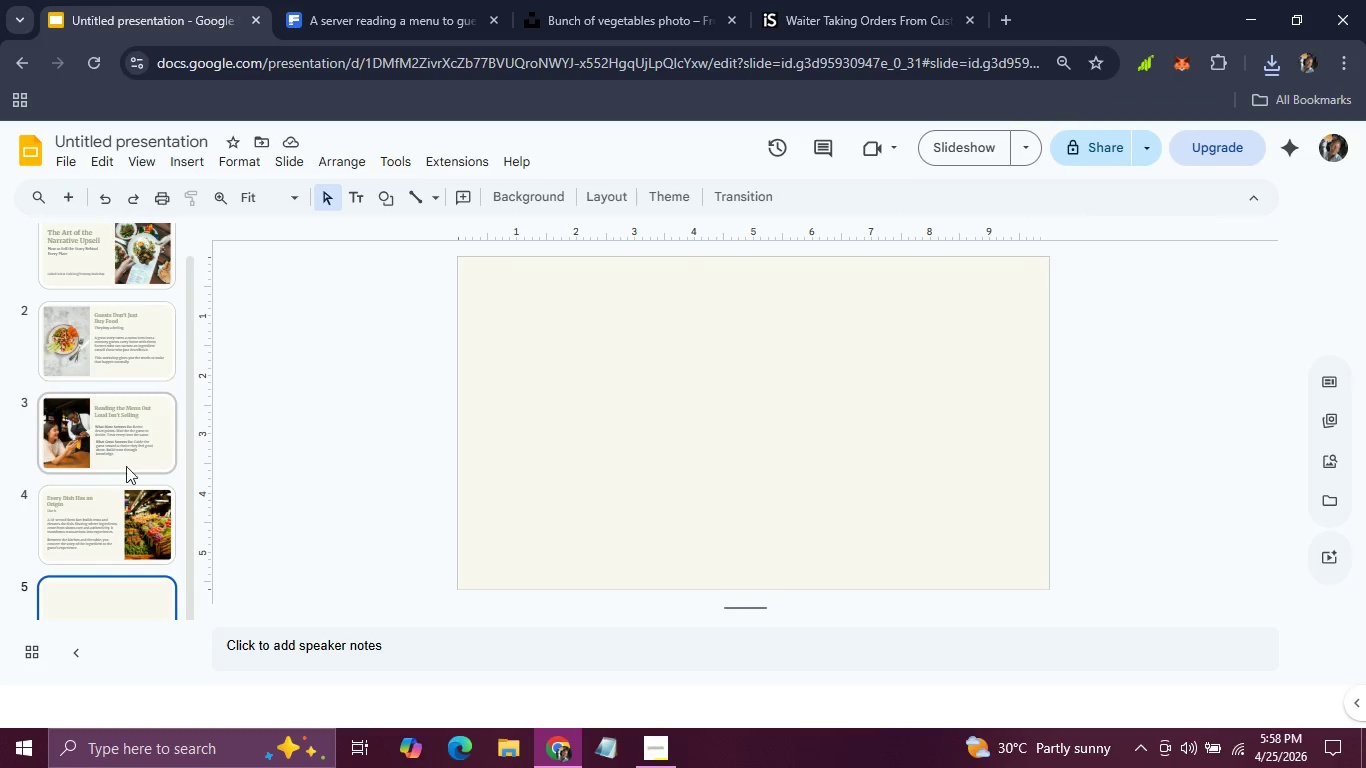 
left_click([100, 523])
 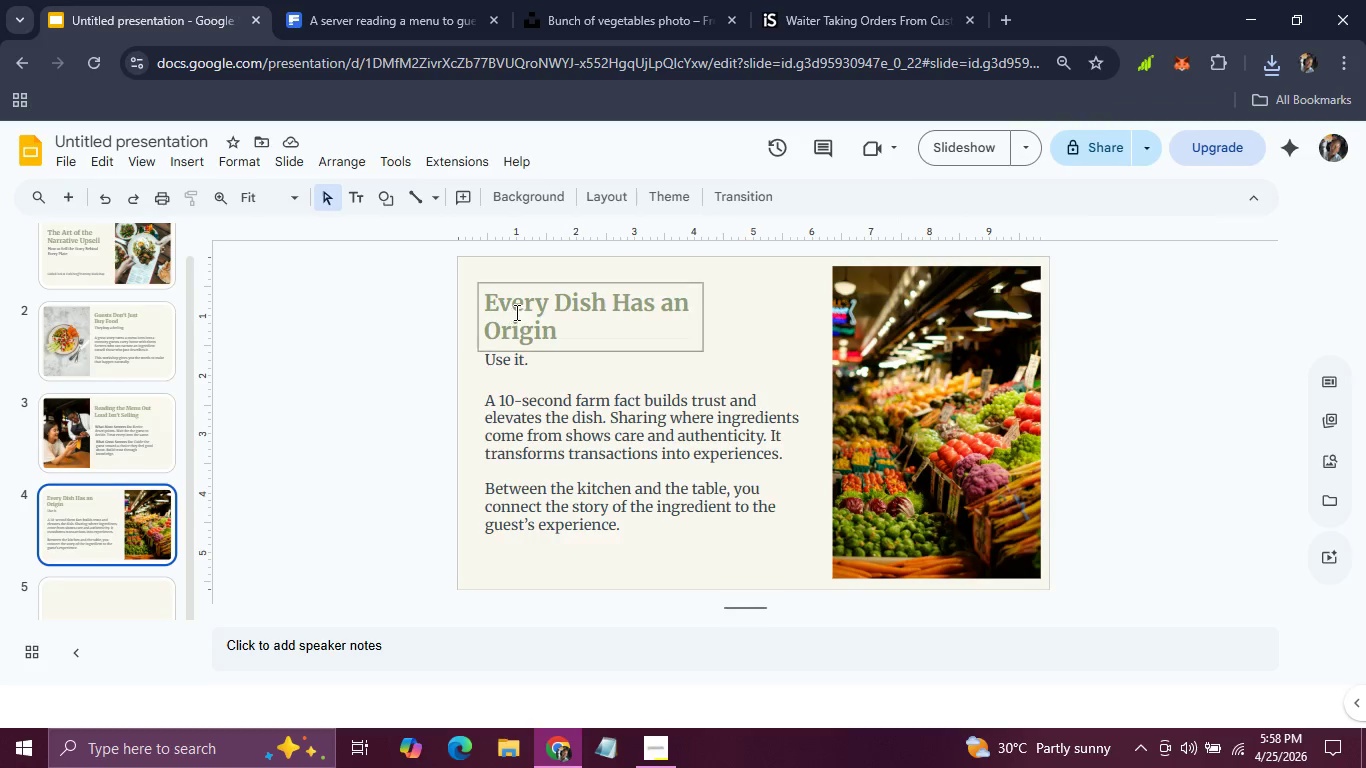 
wait(7.66)
 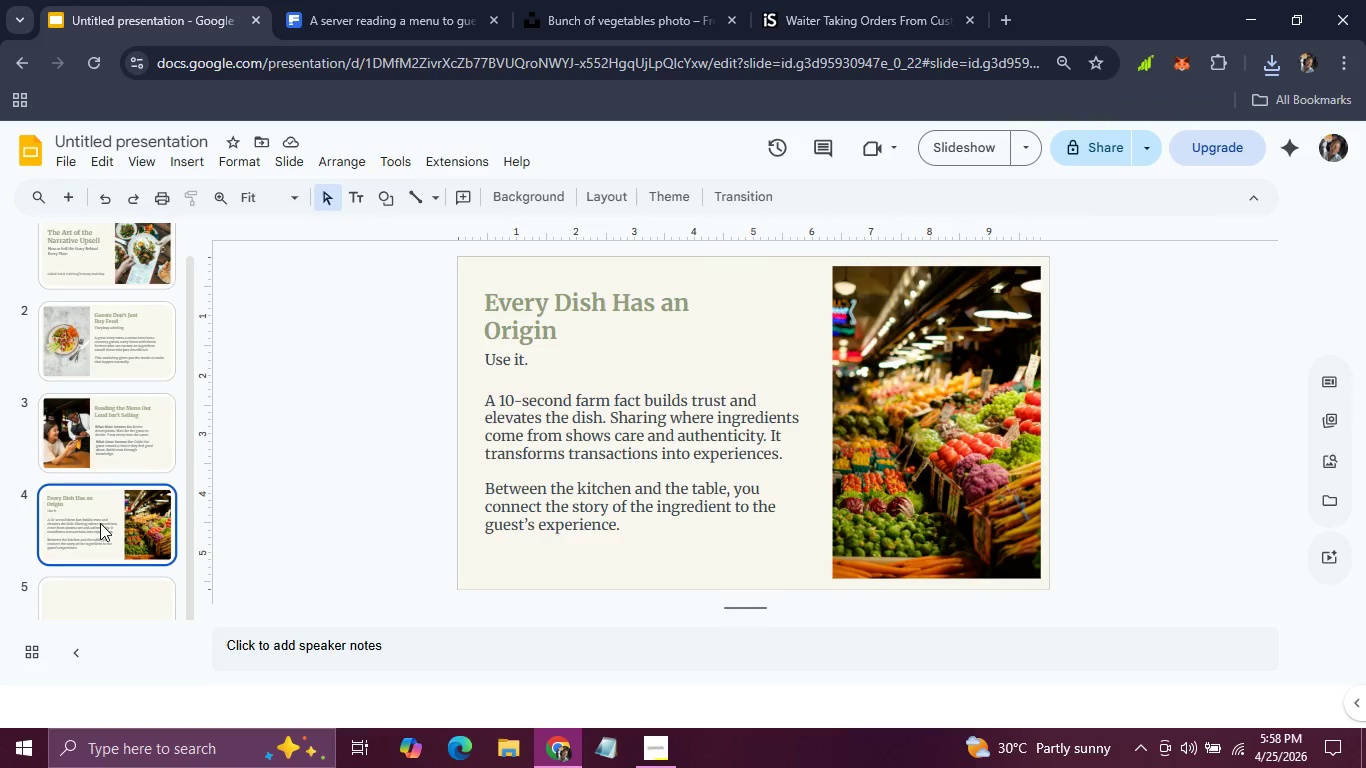 
left_click([145, 339])
 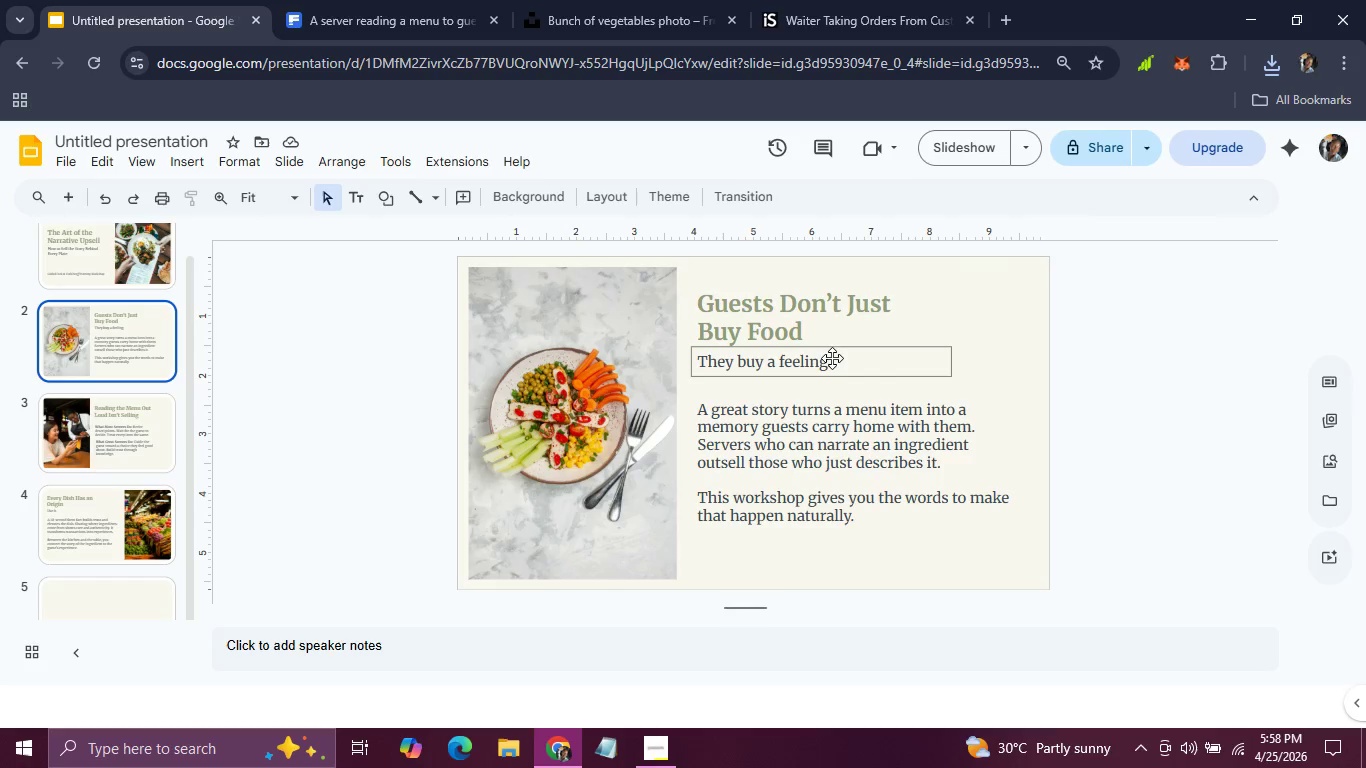 
double_click([807, 366])
 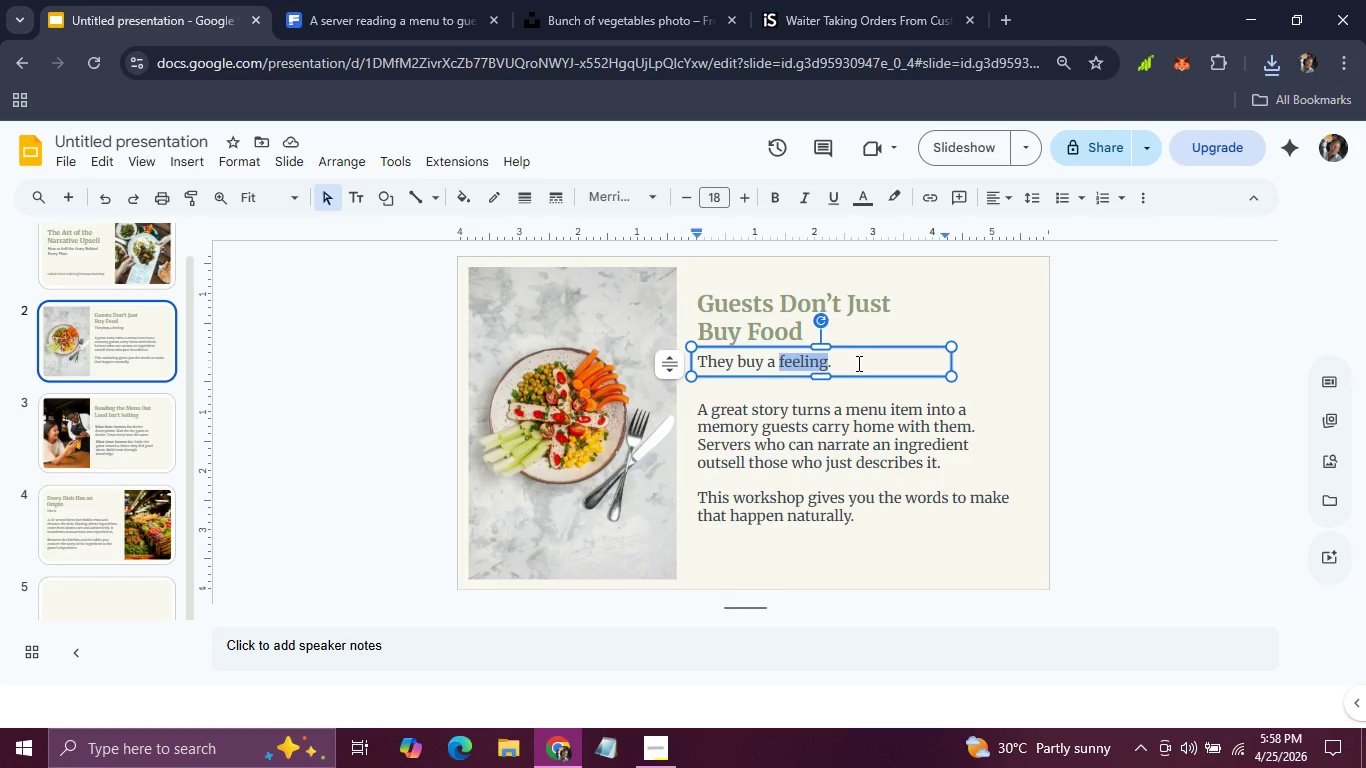 
left_click_drag(start_coordinate=[857, 363], to_coordinate=[700, 364])
 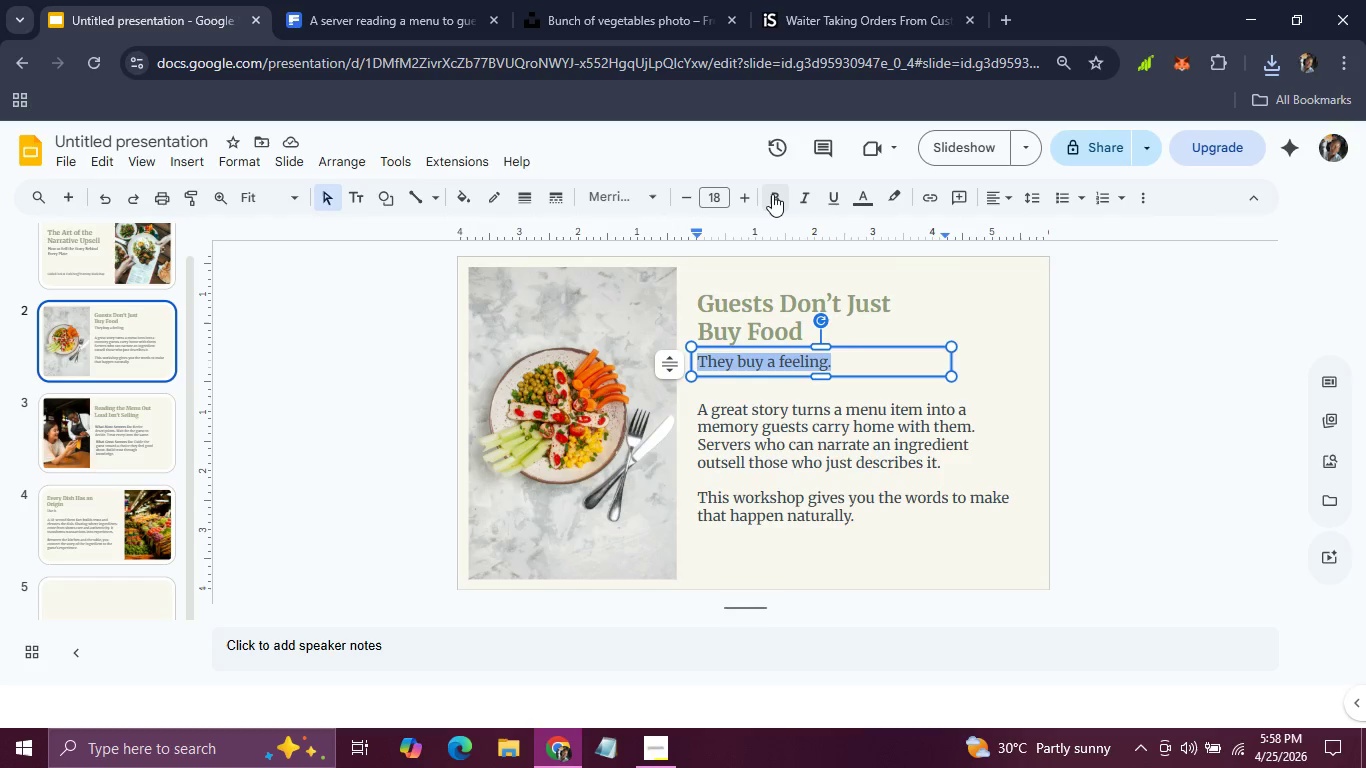 
left_click([772, 194])
 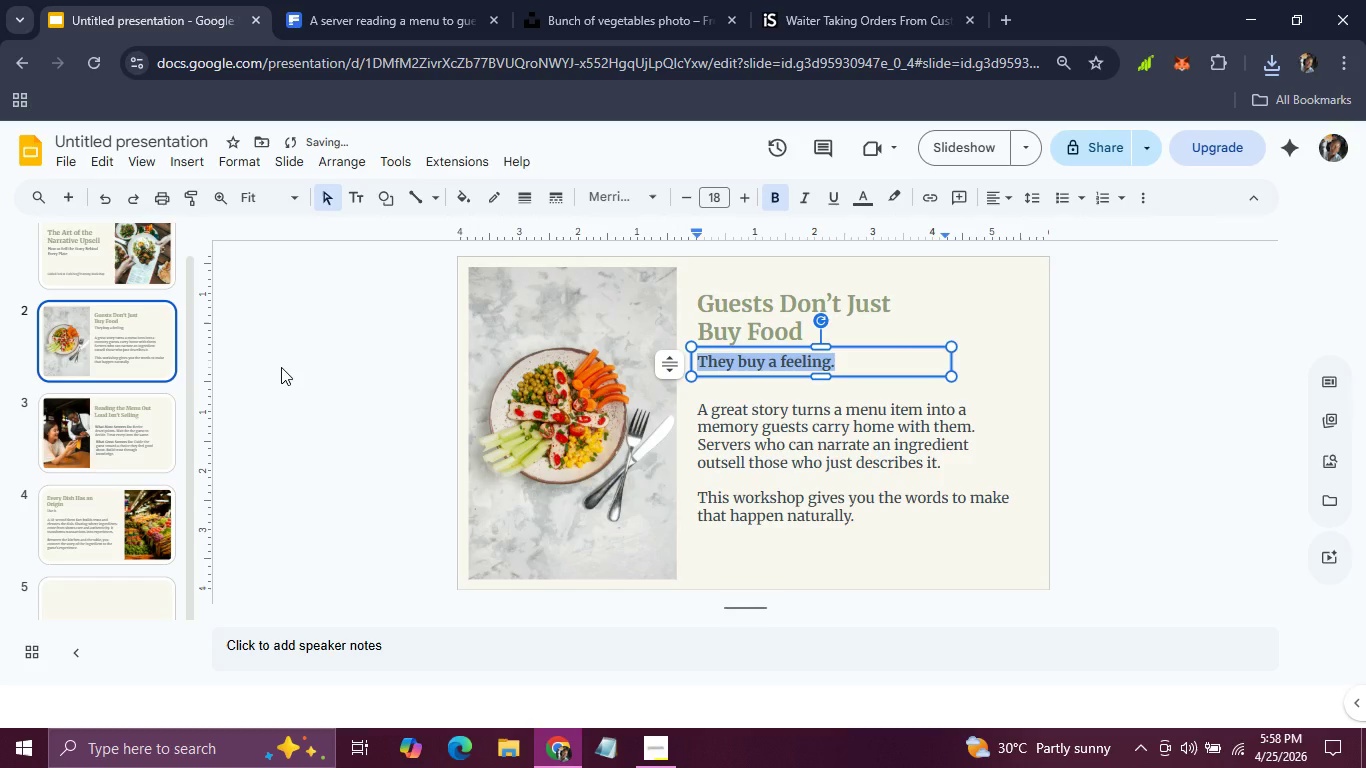 
left_click([281, 367])
 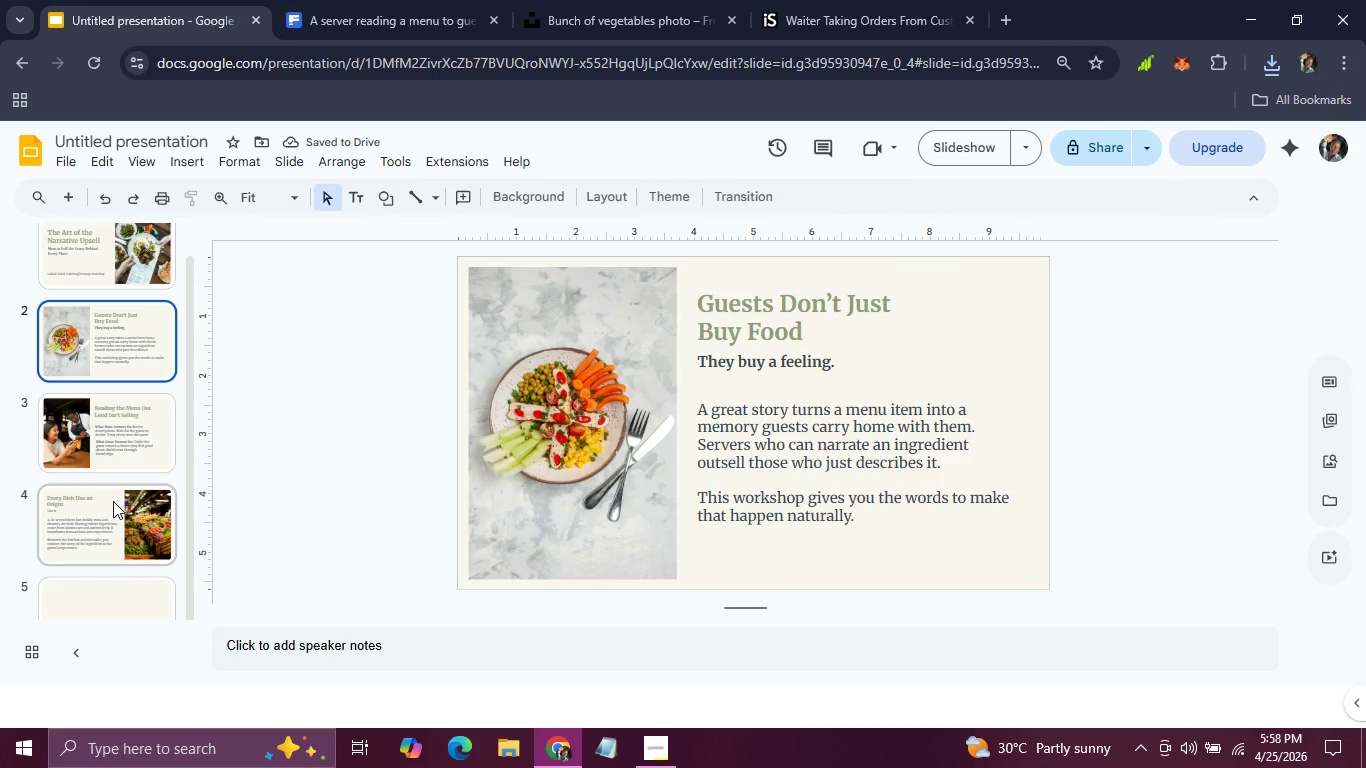 
left_click([124, 437])
 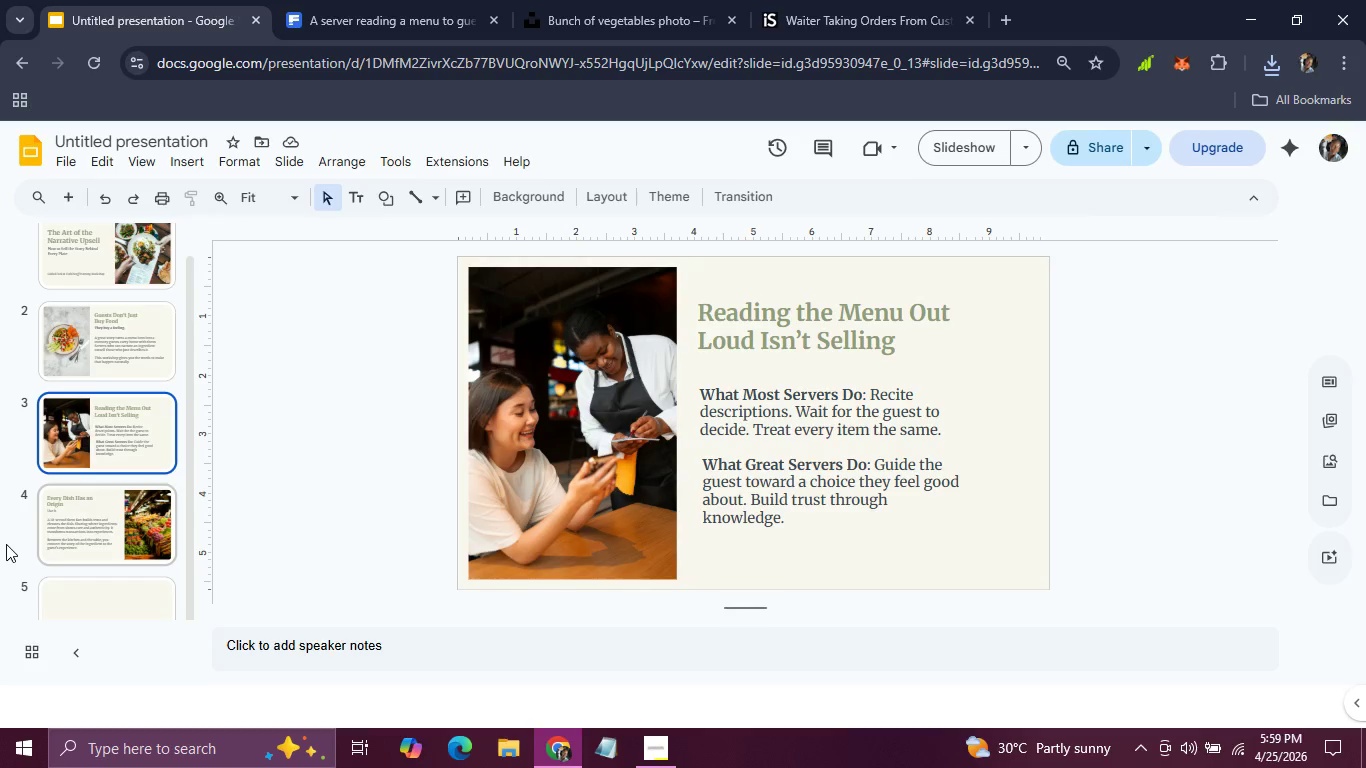 
left_click([80, 530])
 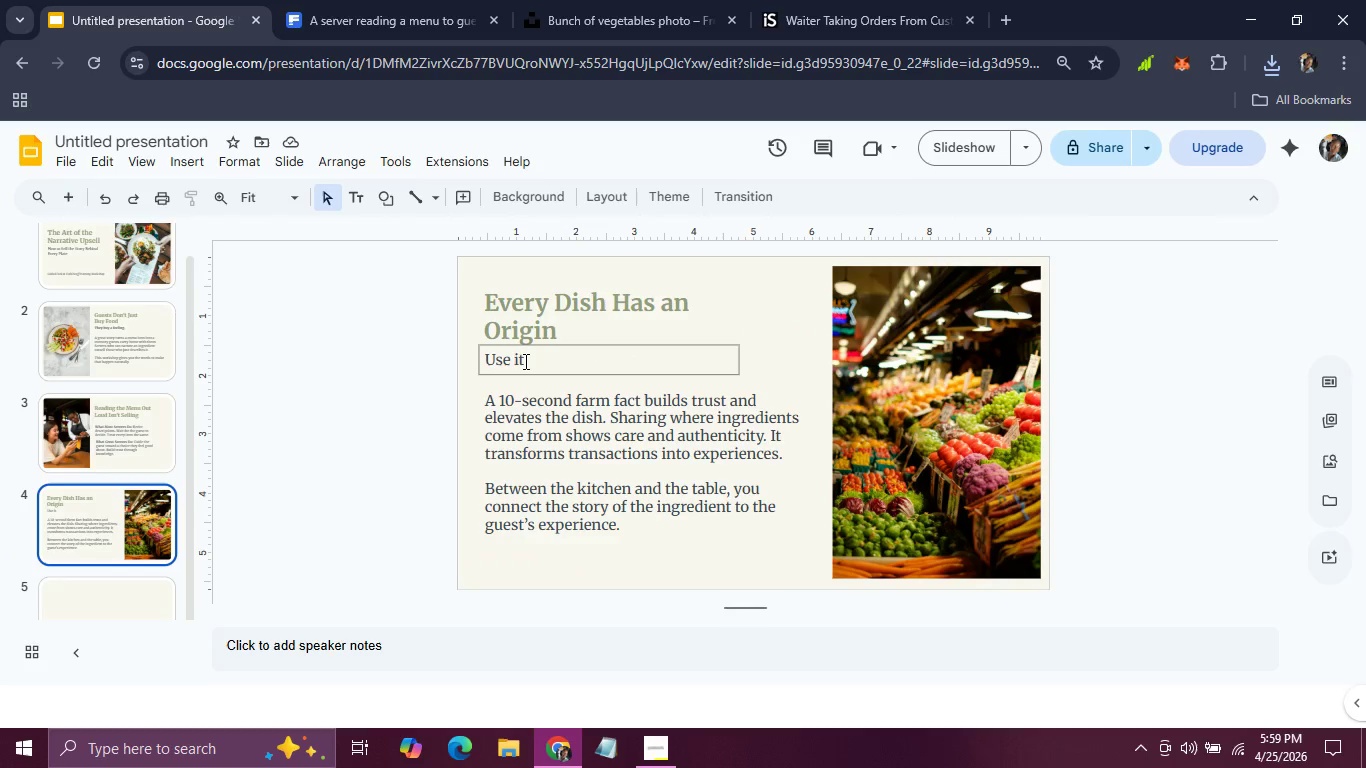 
left_click_drag(start_coordinate=[528, 361], to_coordinate=[485, 359])
 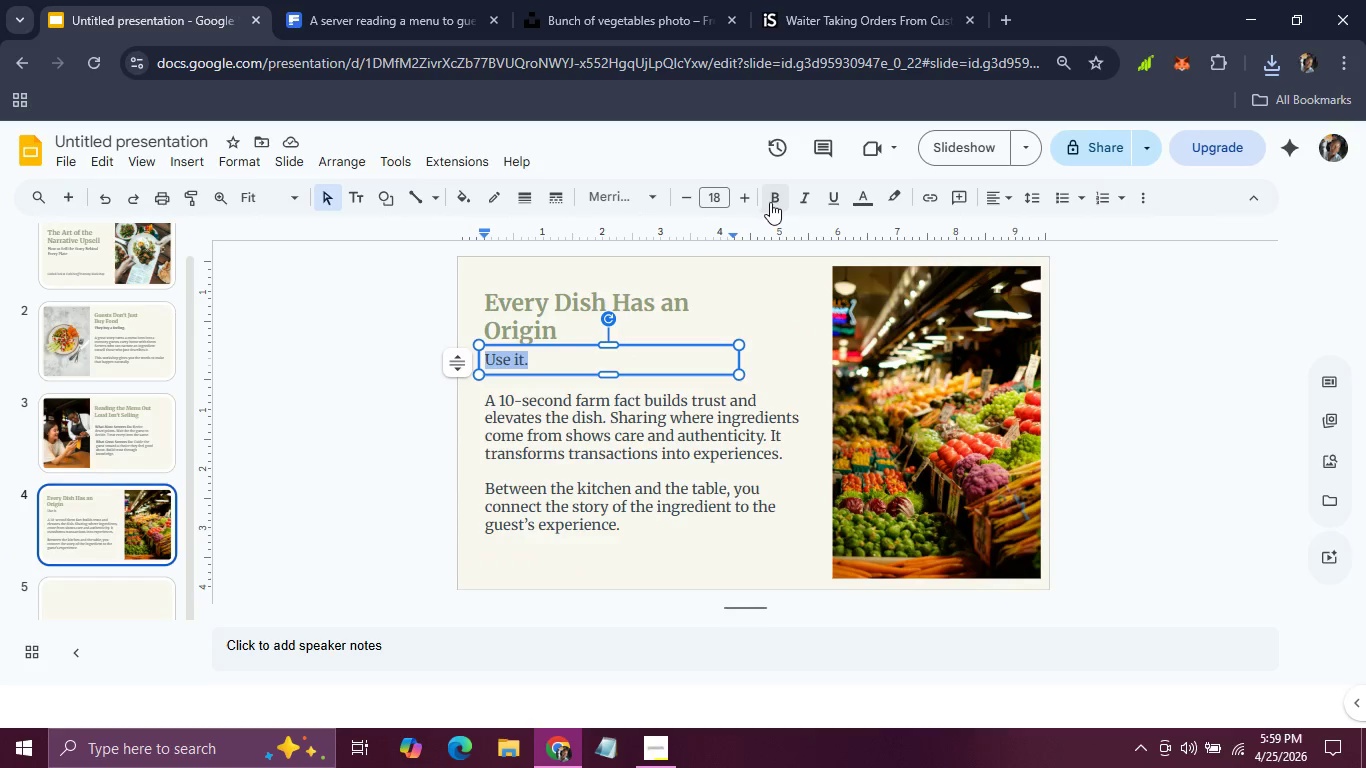 
left_click([769, 202])
 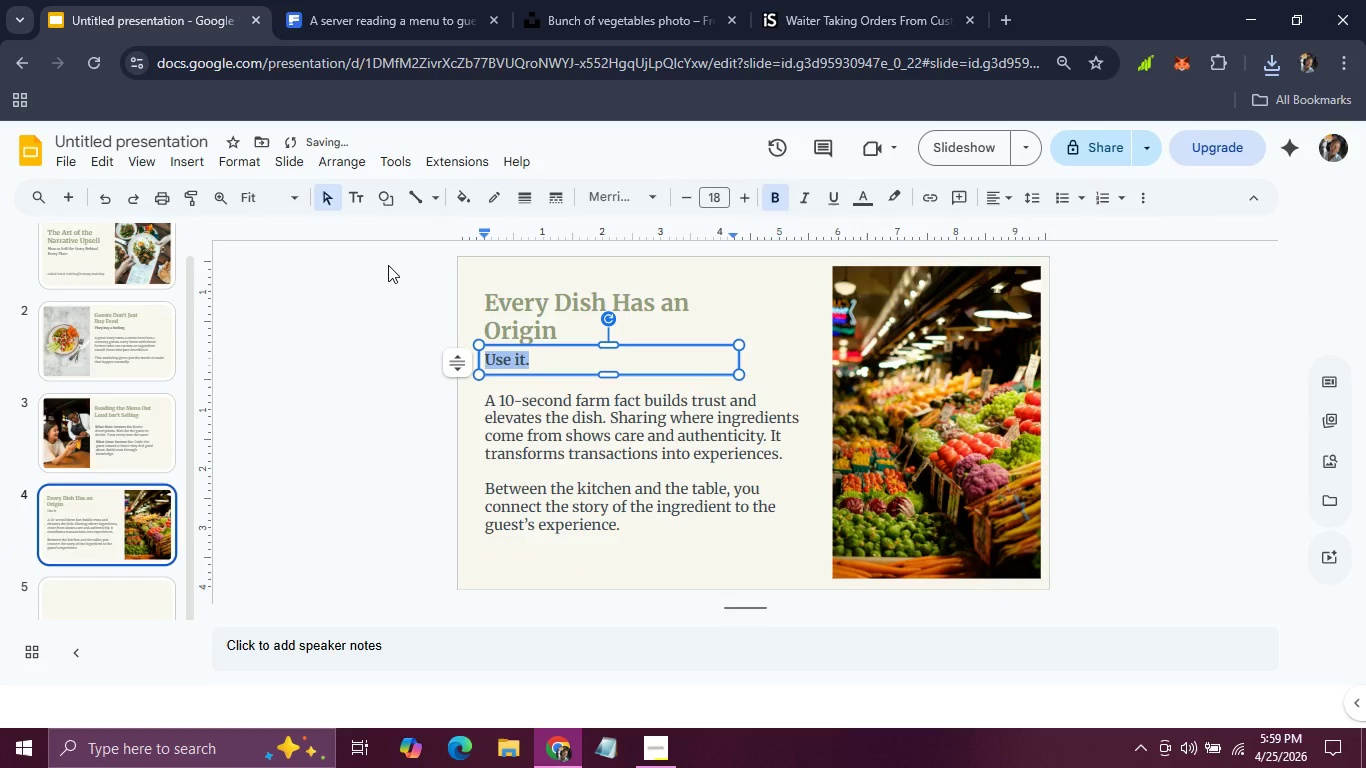 
left_click([388, 265])
 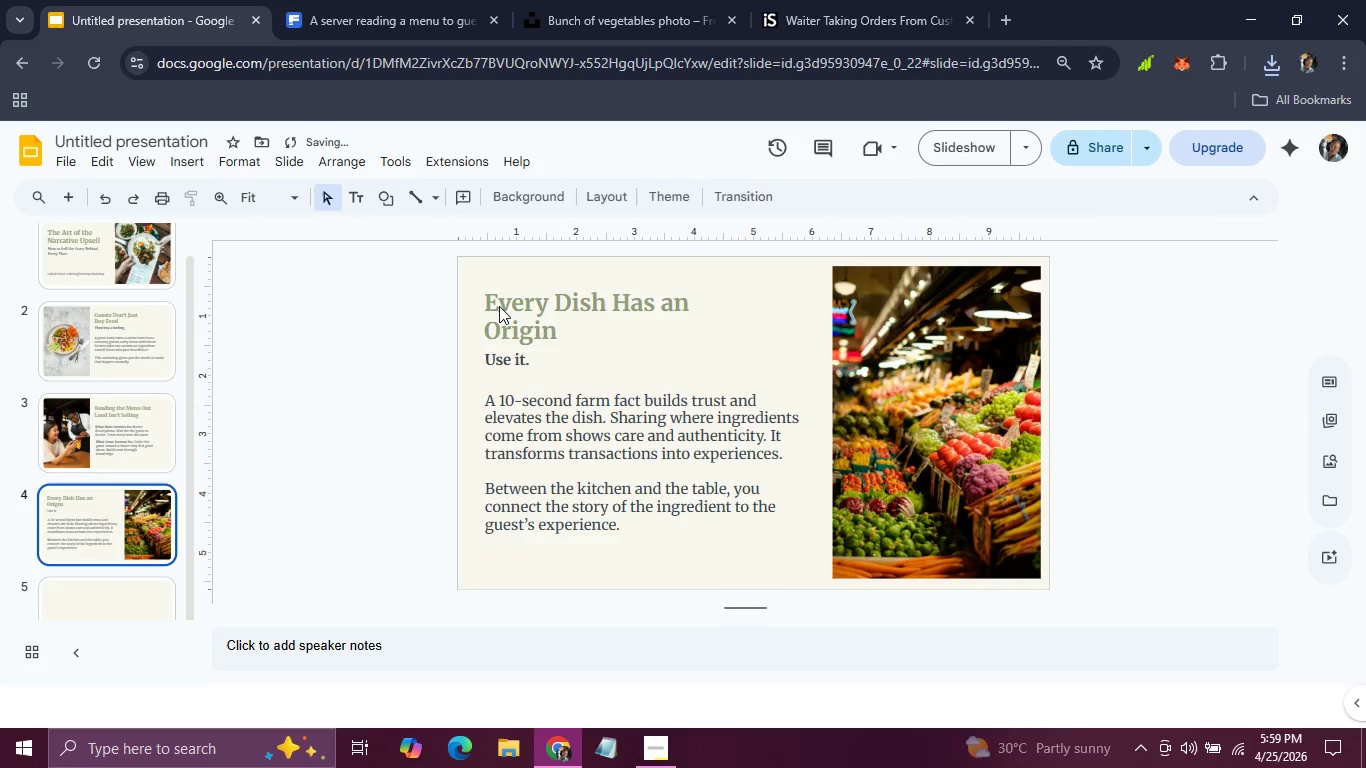 
left_click([499, 306])
 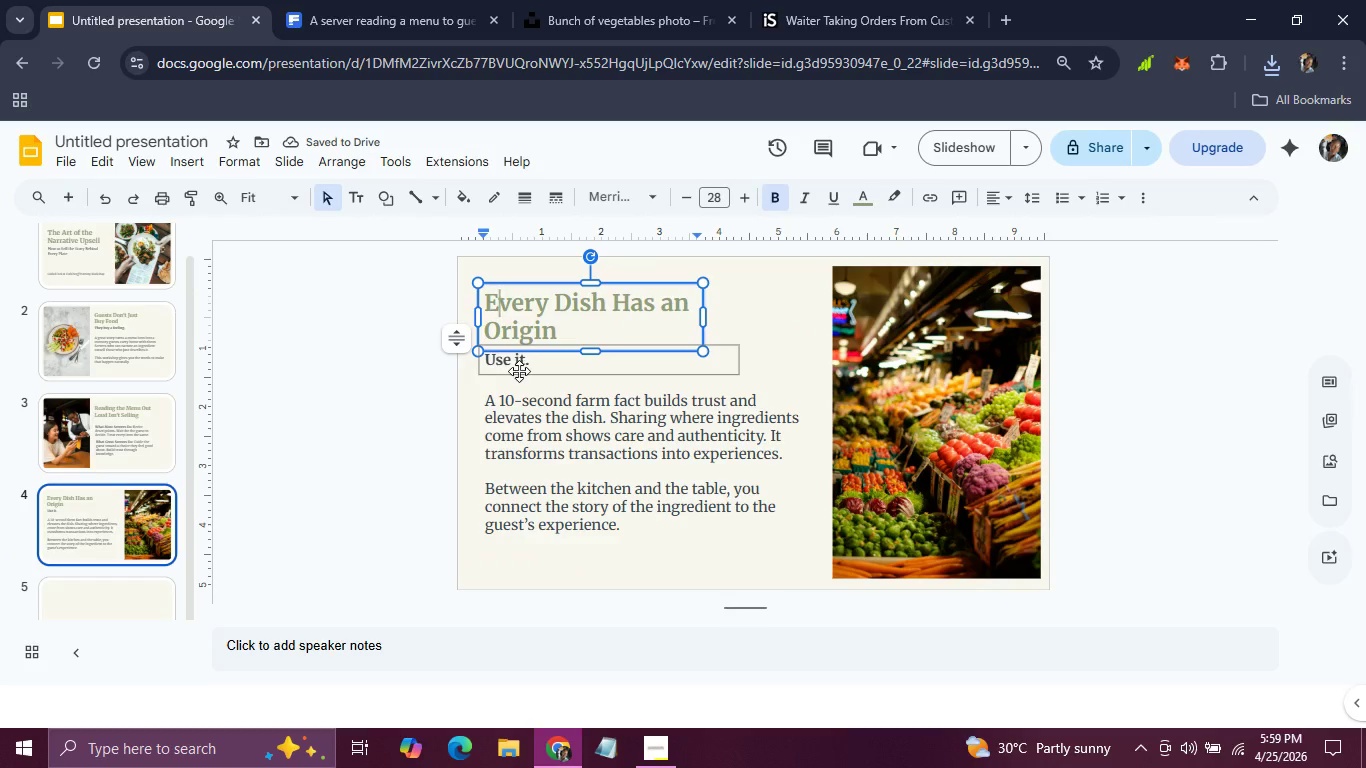 
hold_key(key=ShiftLeft, duration=0.64)
left_click([519, 375])
 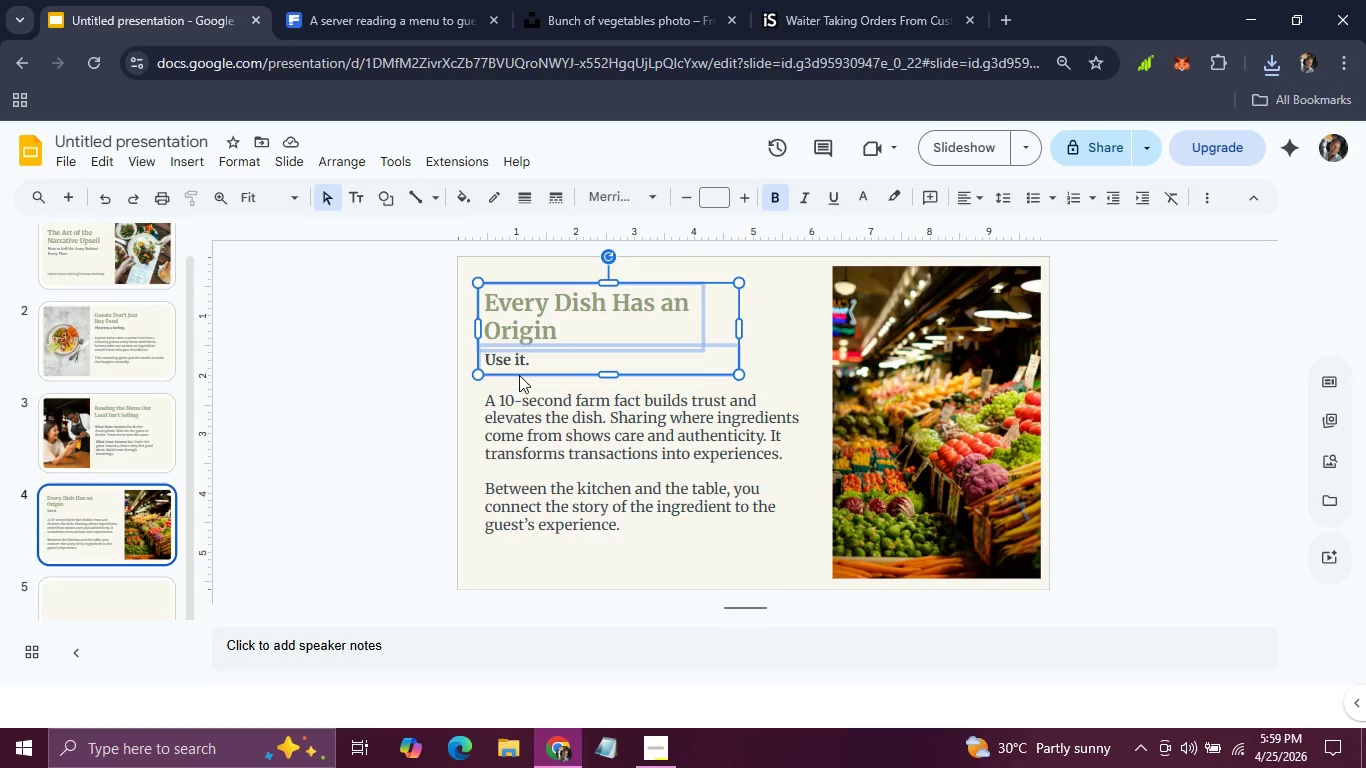 
key(Control+C)
 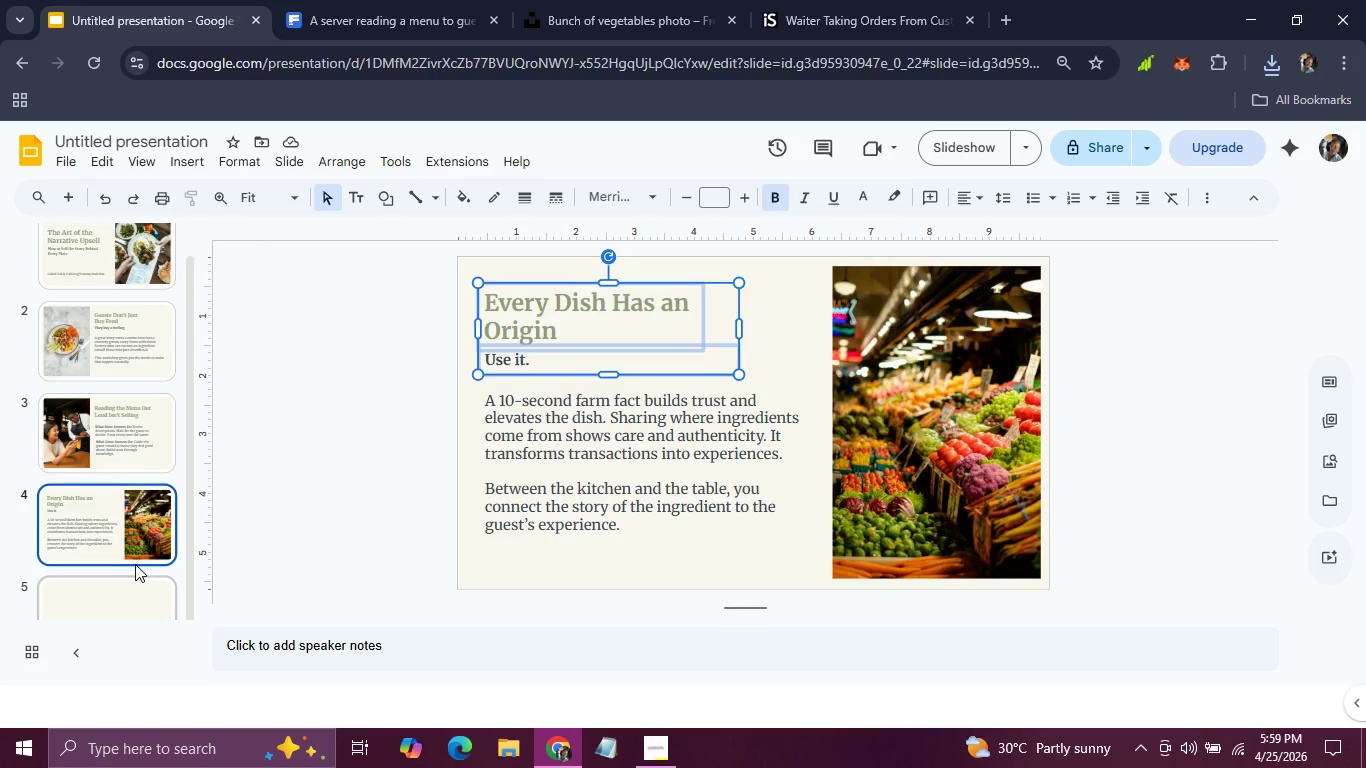 
left_click([135, 564])
 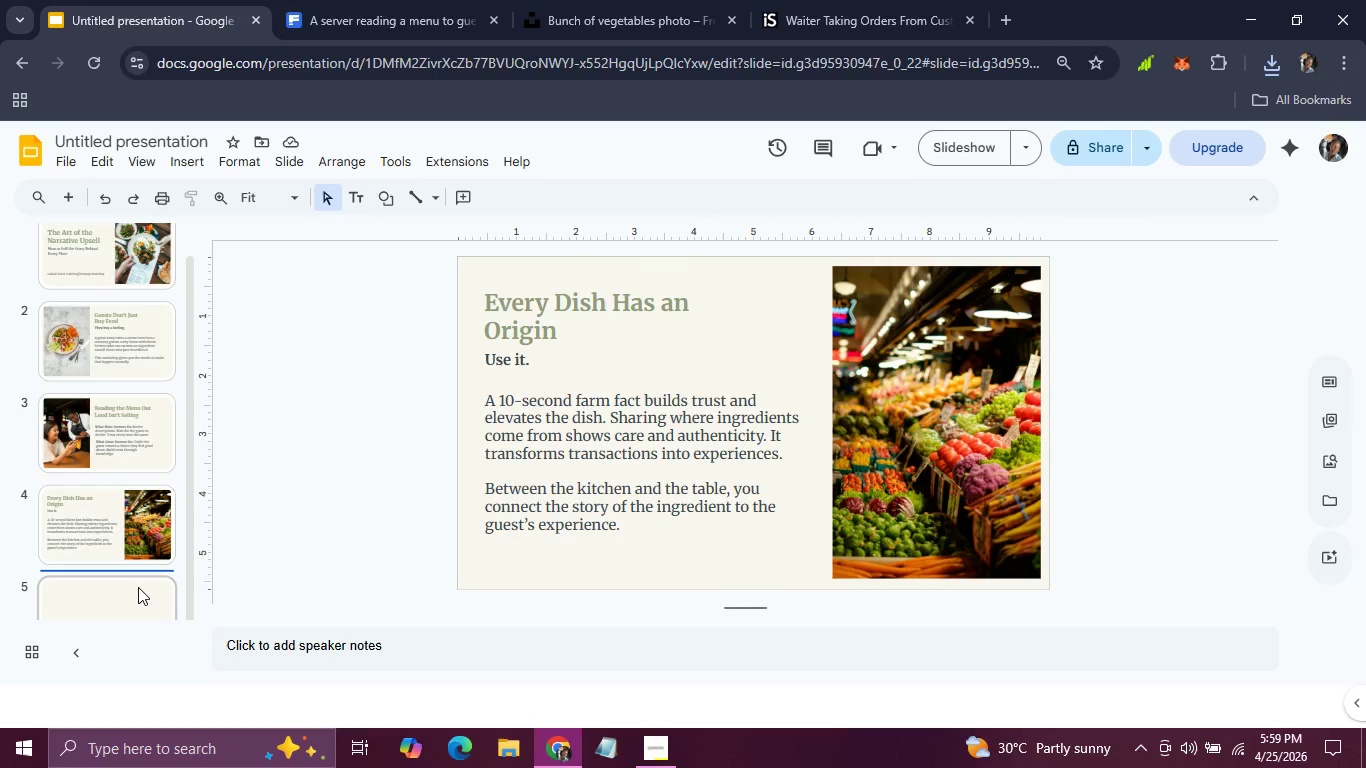 
left_click([138, 589])
 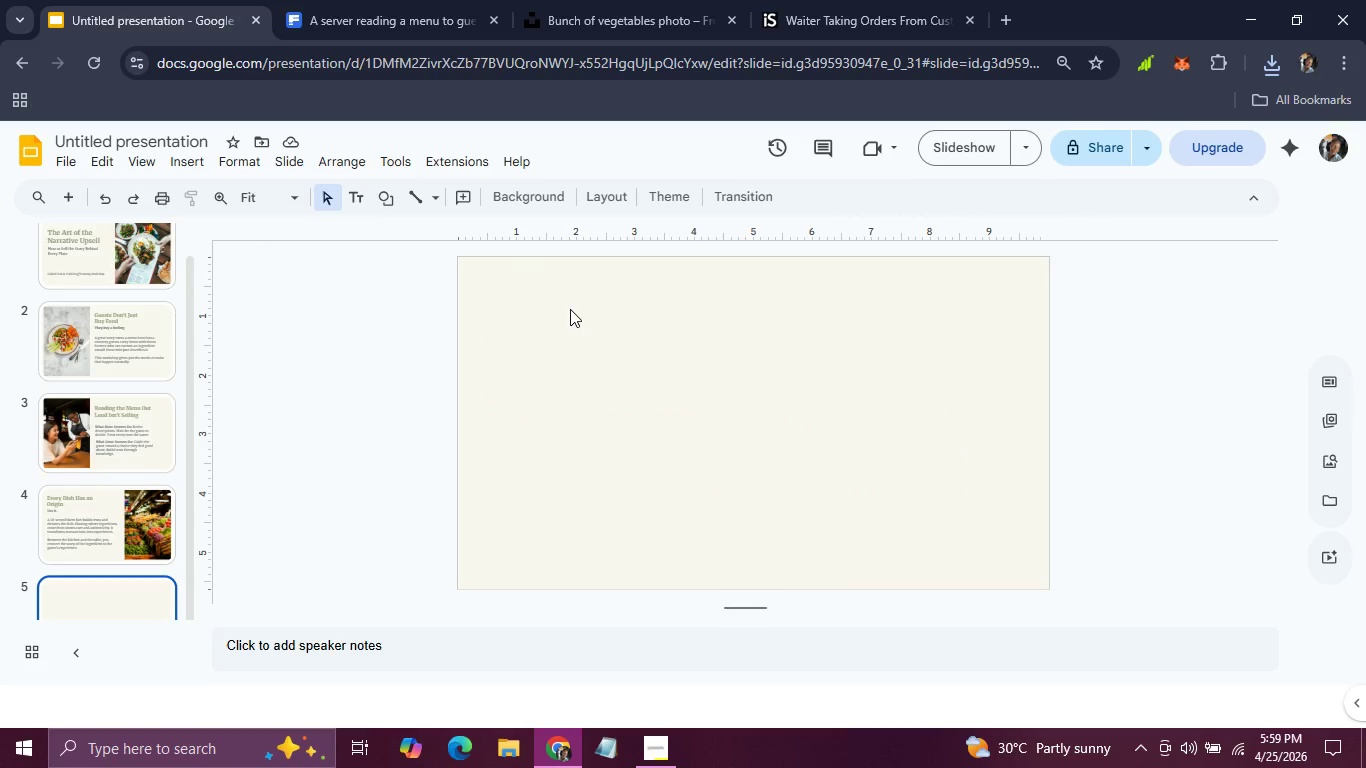 
key(Control+V)
 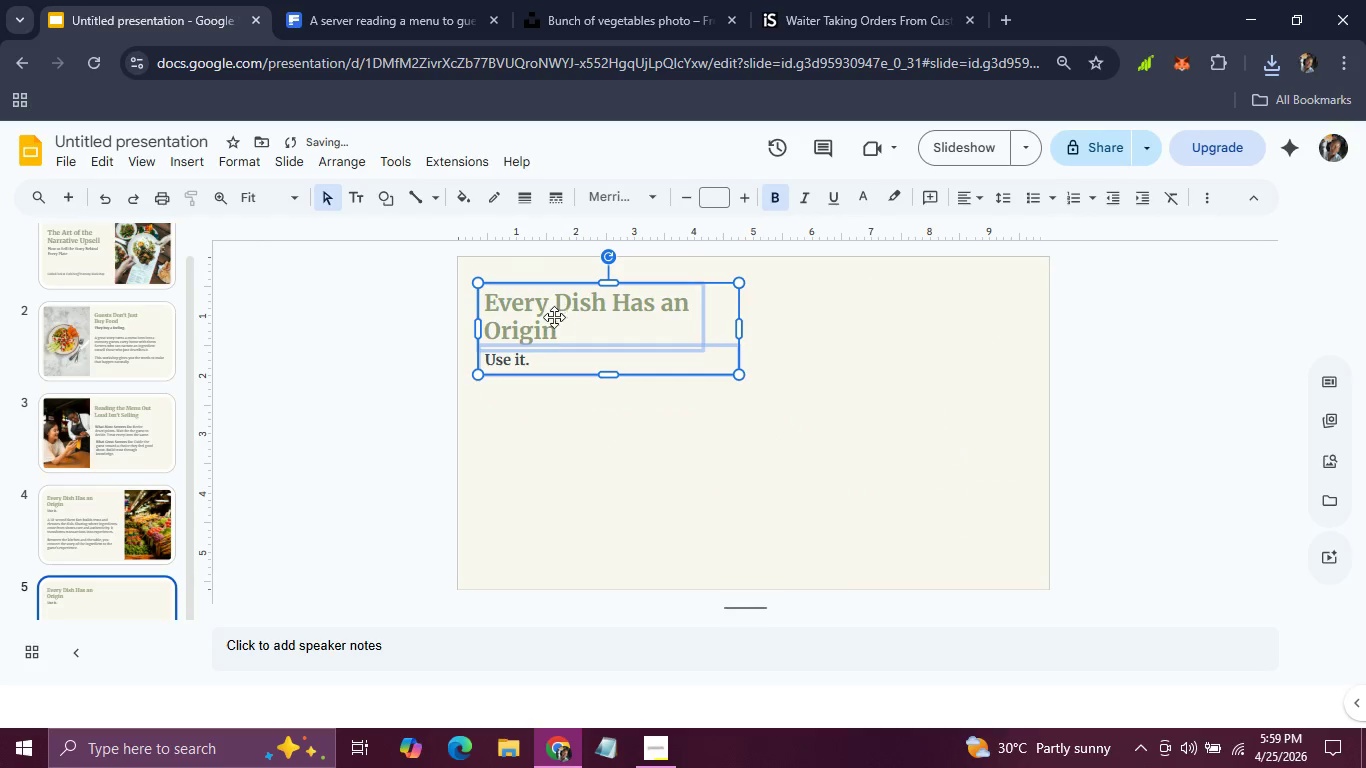 
double_click([553, 317])
 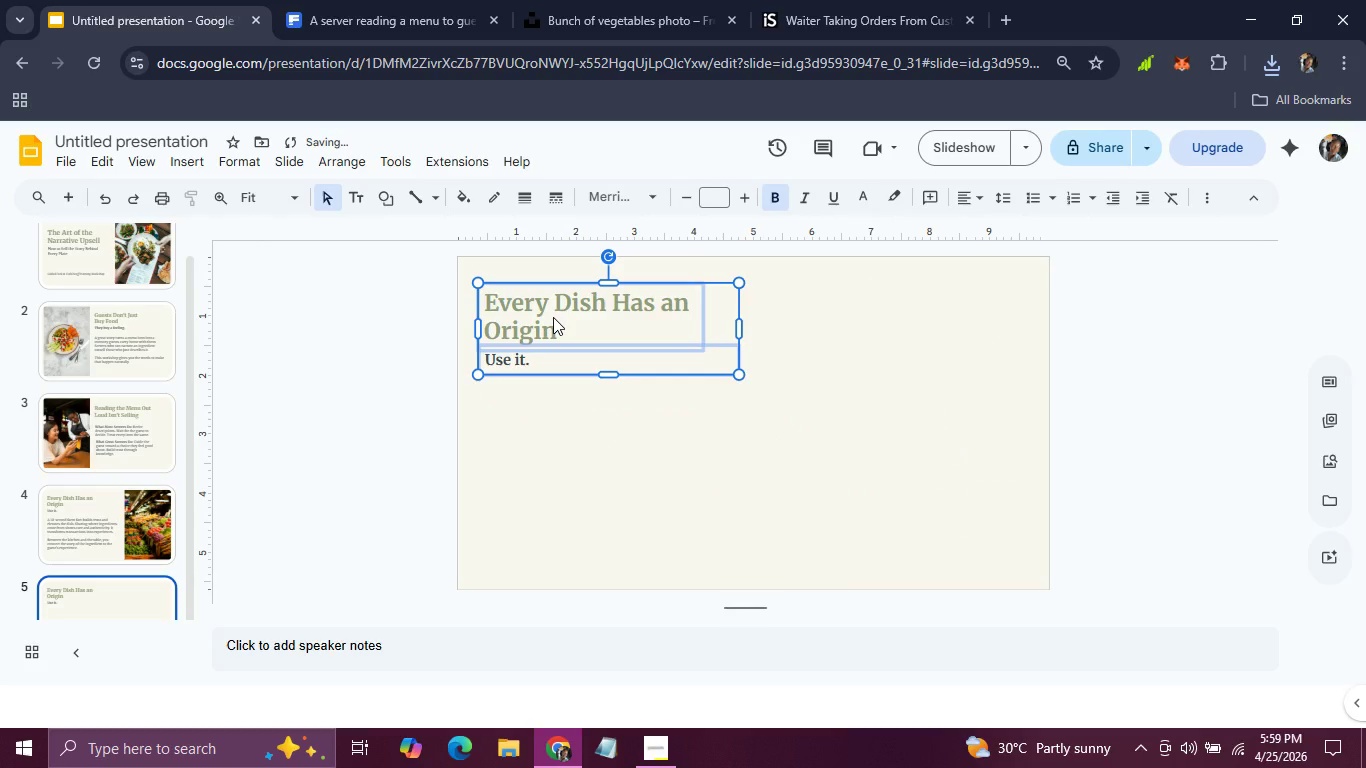 
triple_click([553, 317])
 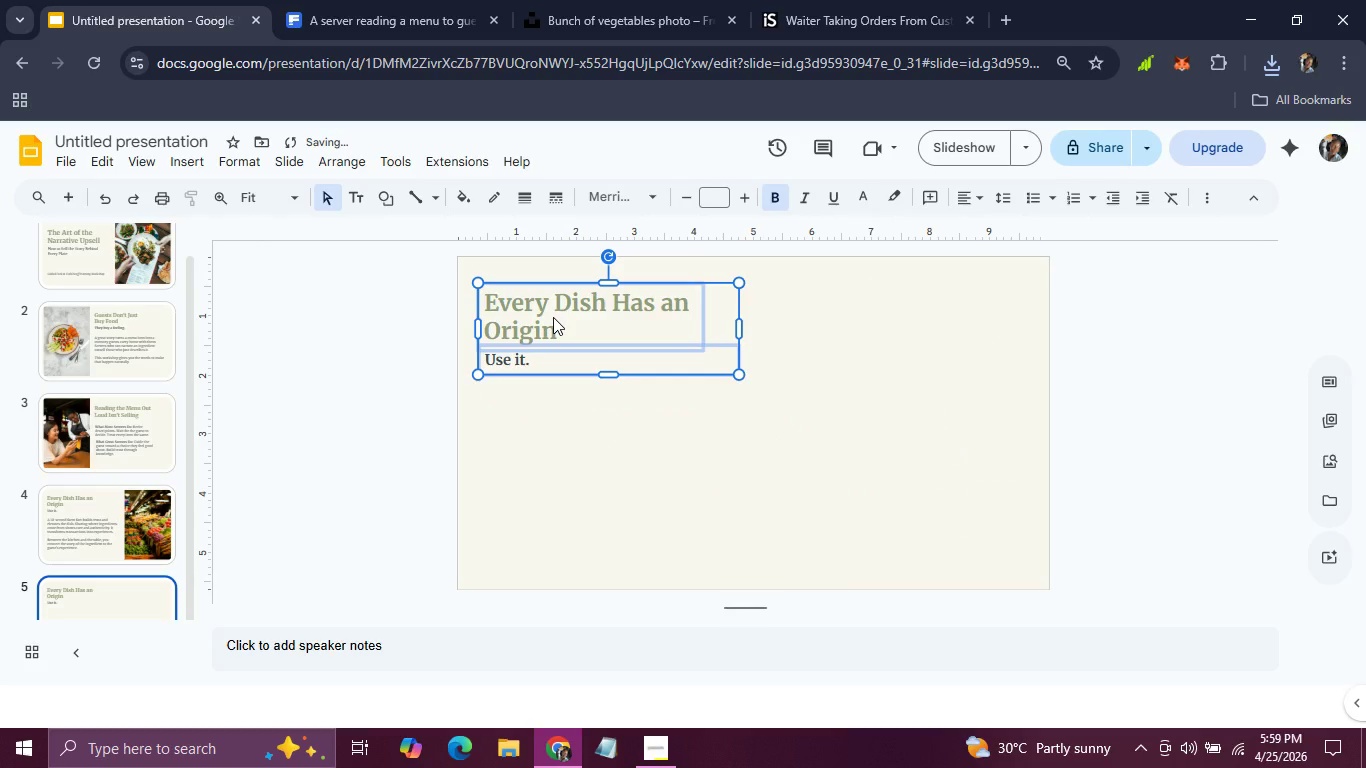 
triple_click([553, 317])
 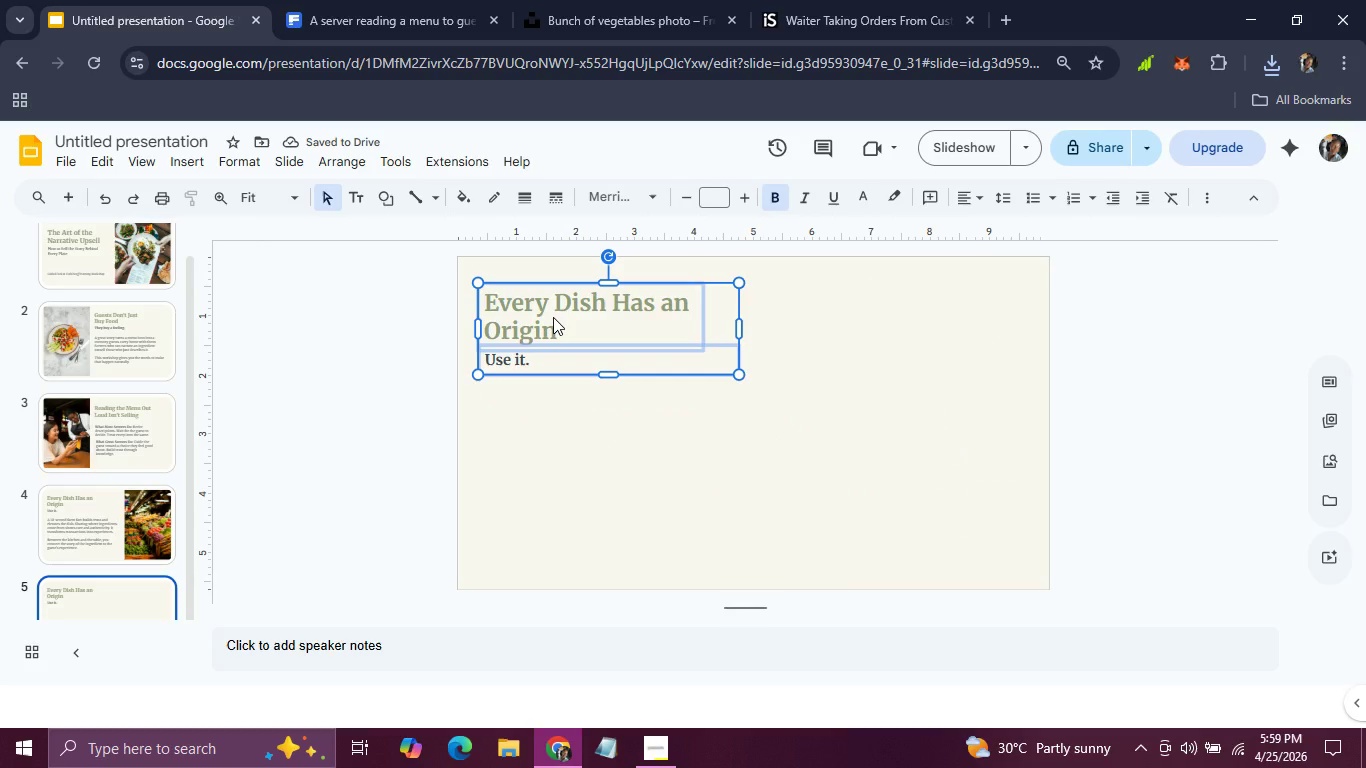 
left_click([553, 317])
 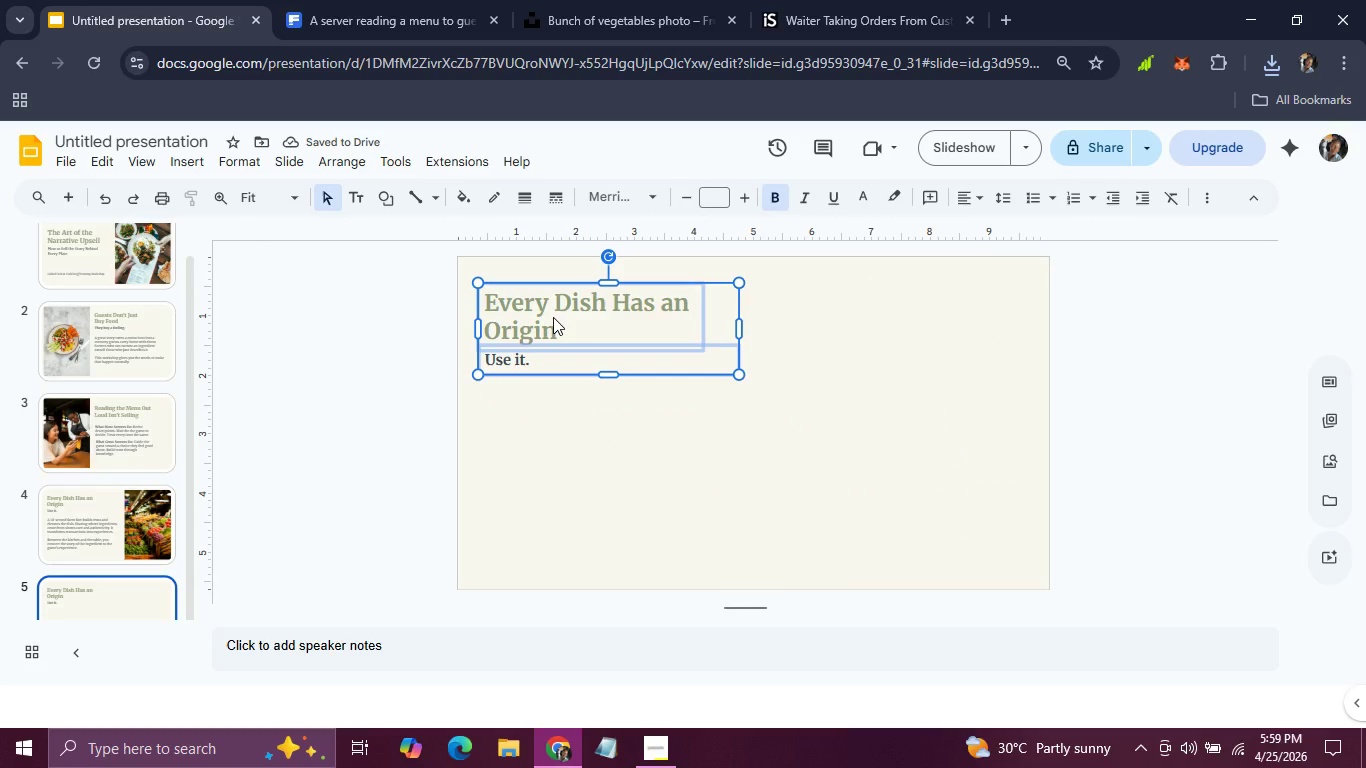 
double_click([553, 317])
 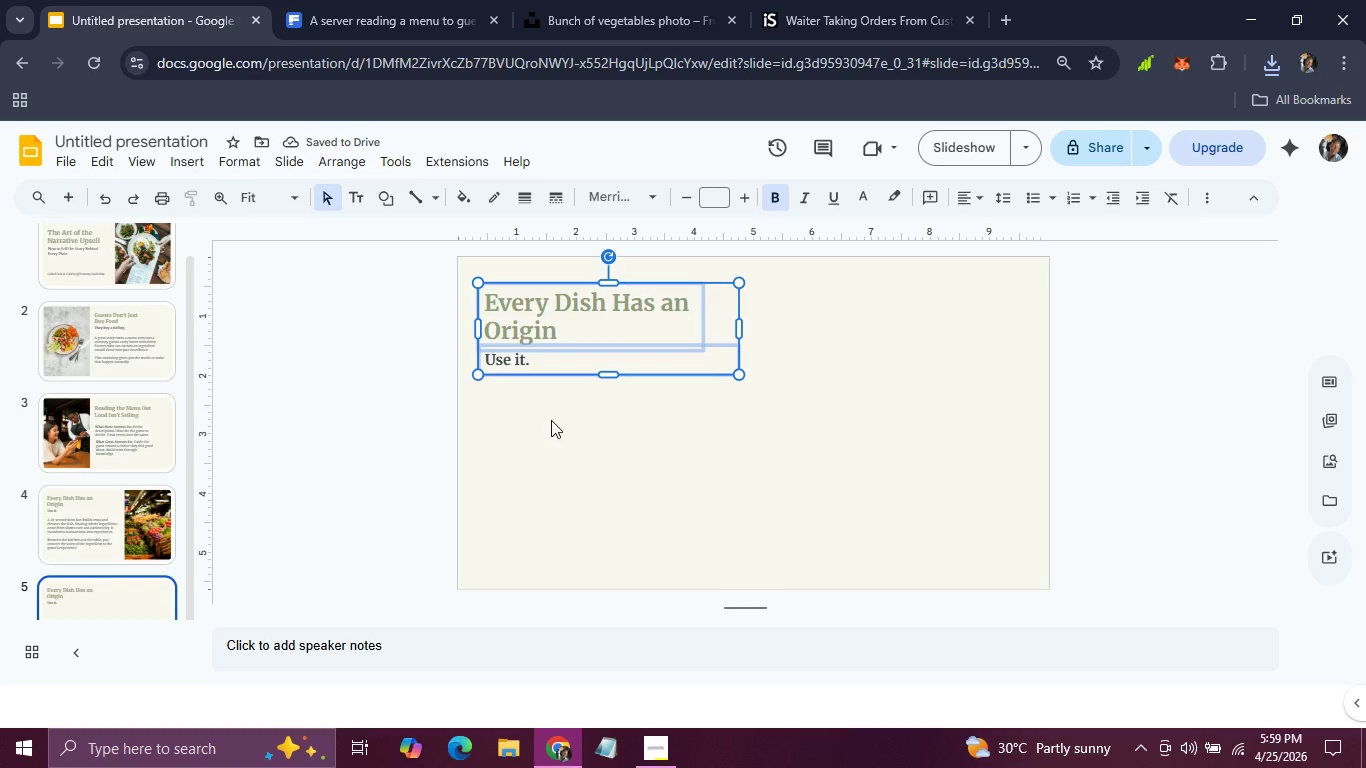 
left_click([551, 420])
 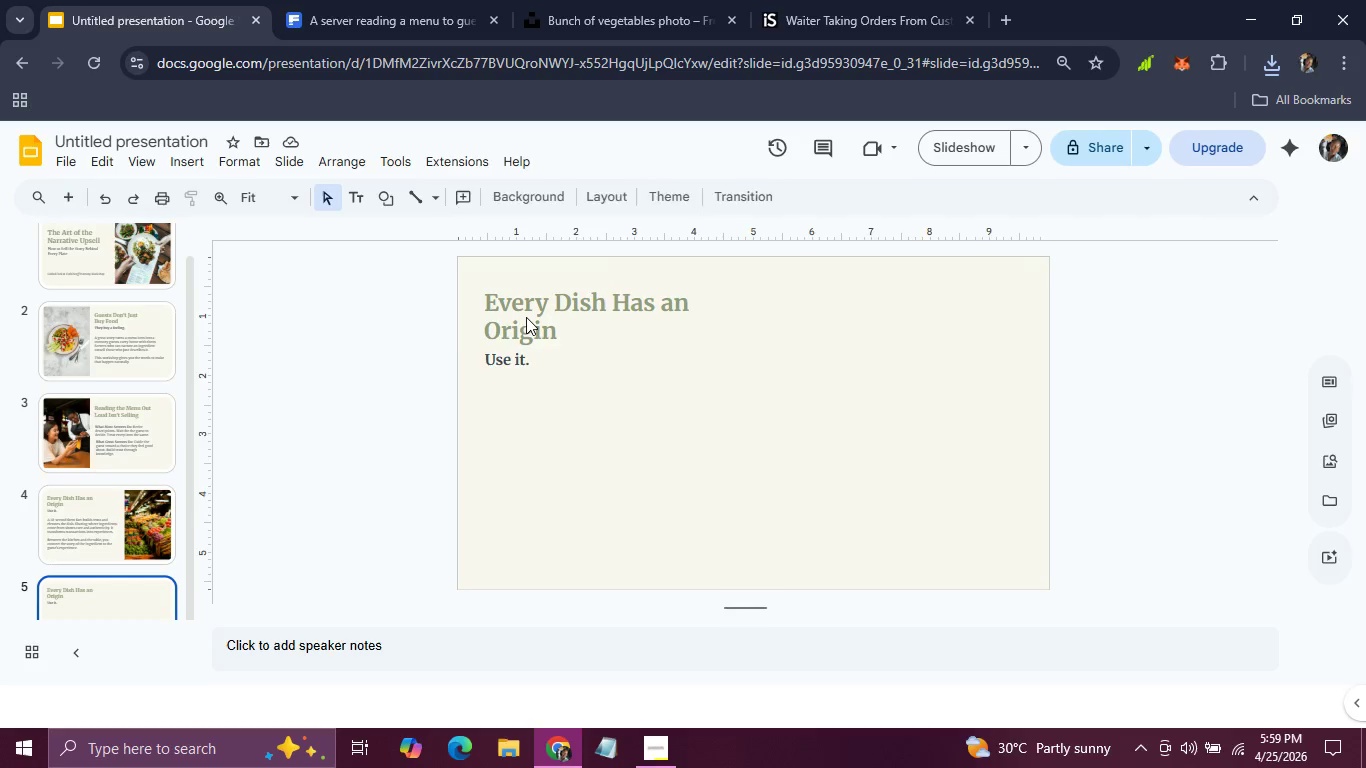 
double_click([526, 317])
 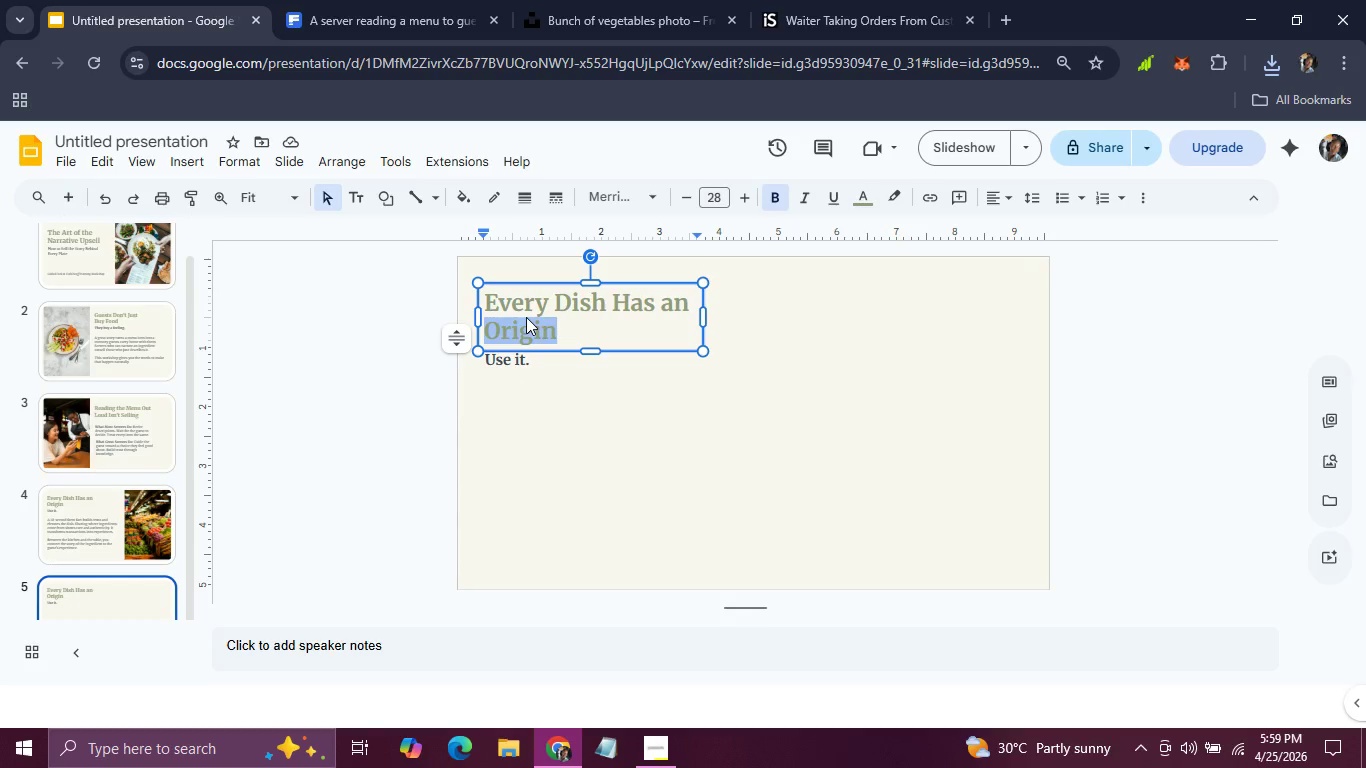 
triple_click([526, 317])
 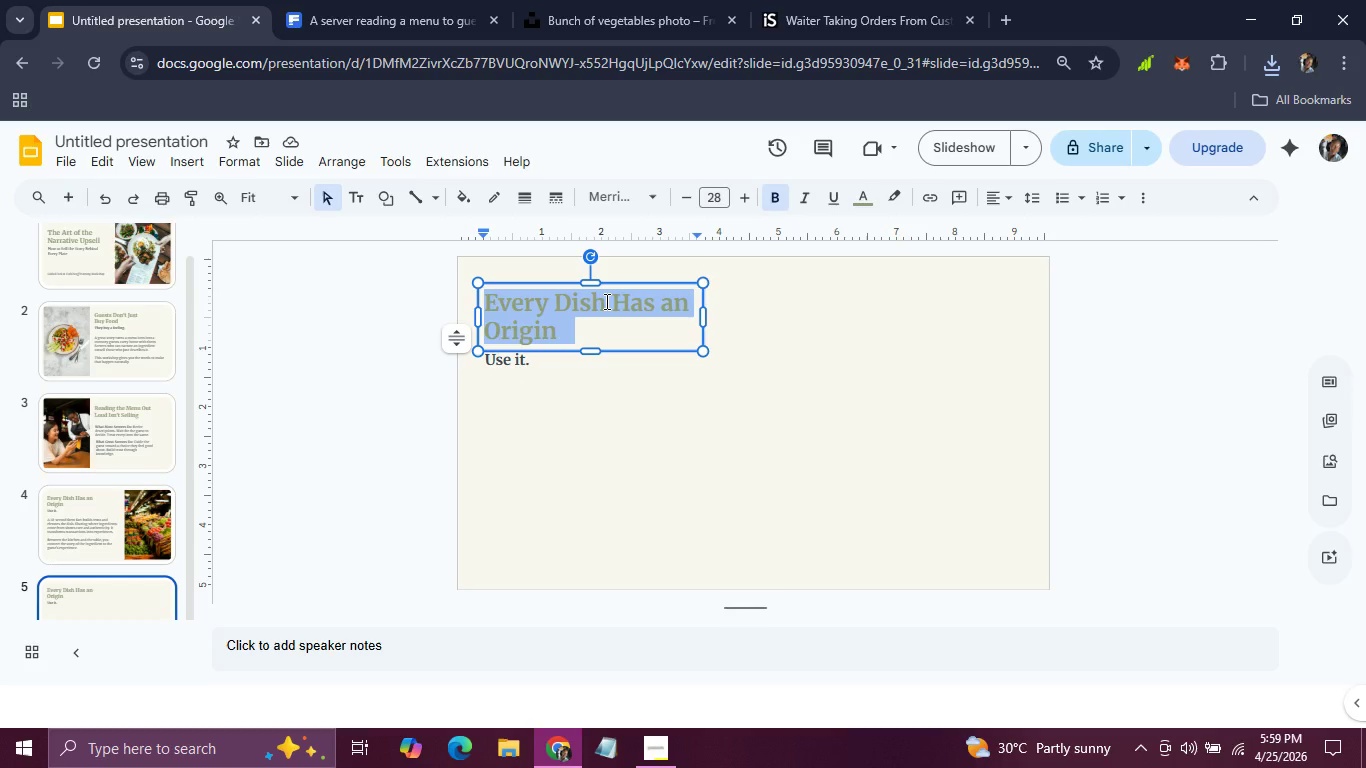 
type(Pick One Ingredient)
 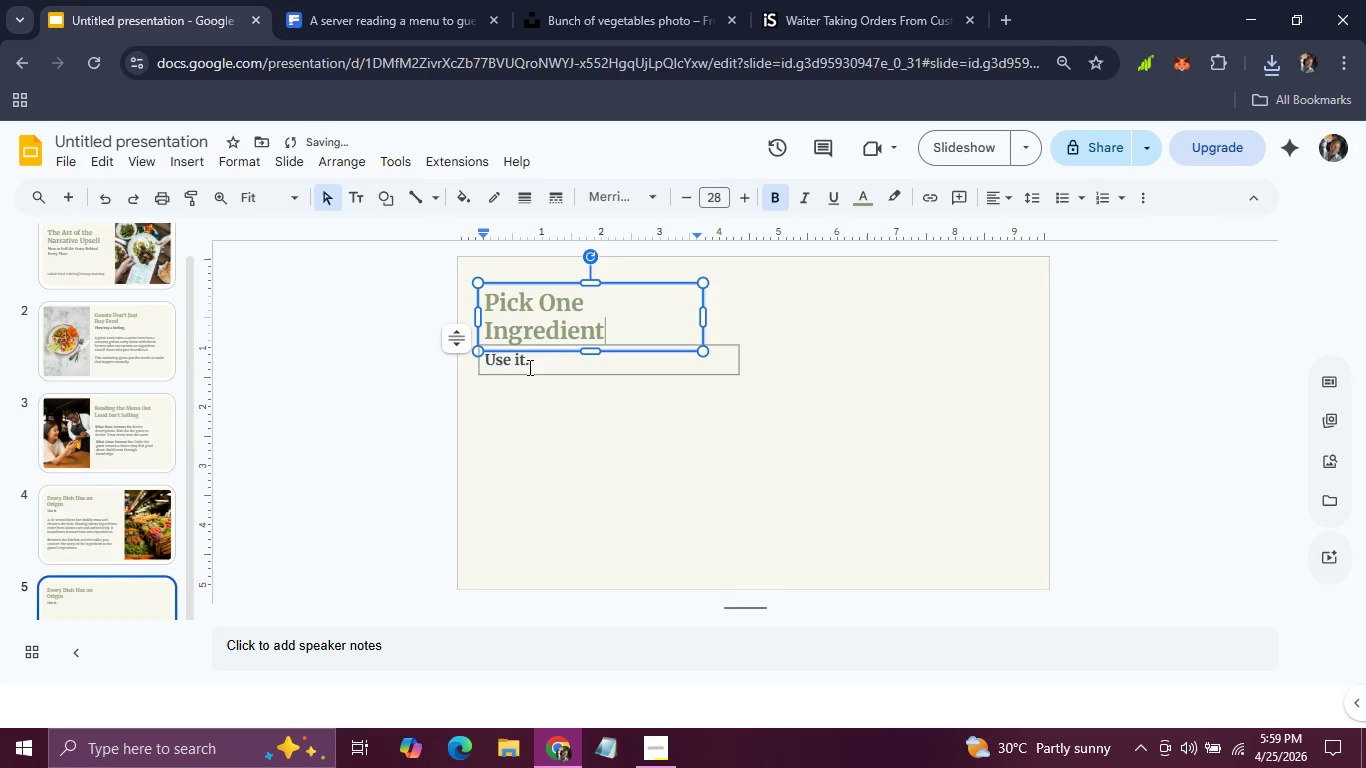 
left_click([526, 363])
 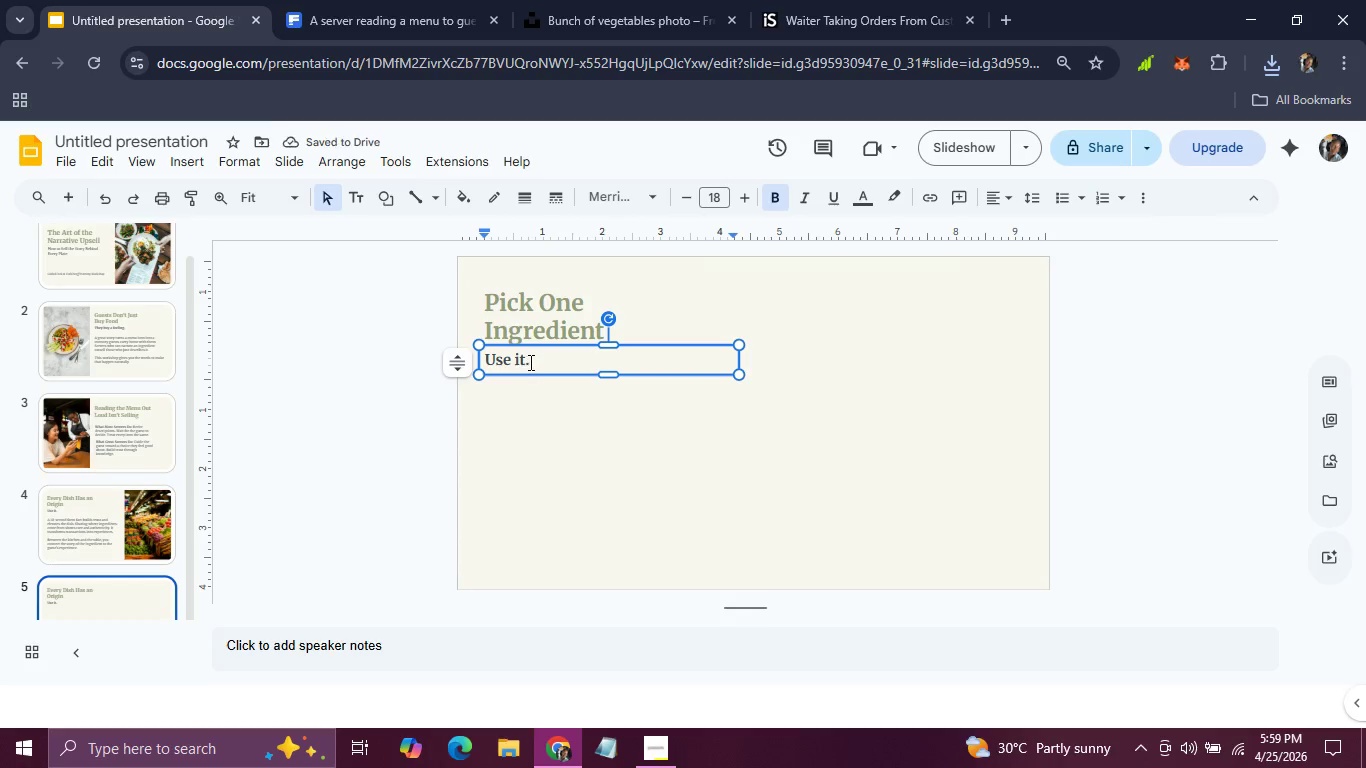 
left_click_drag(start_coordinate=[529, 362], to_coordinate=[487, 356])
 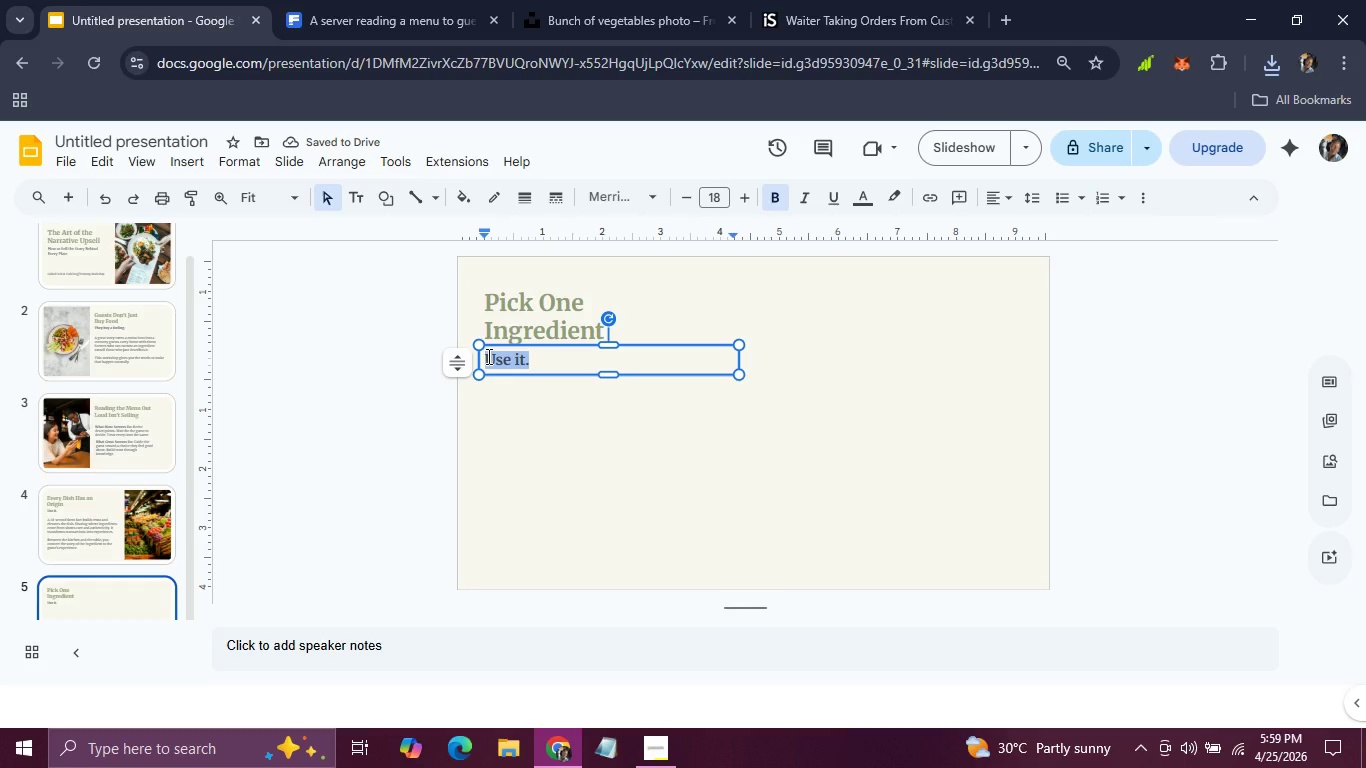 
type(Make it the star.)
 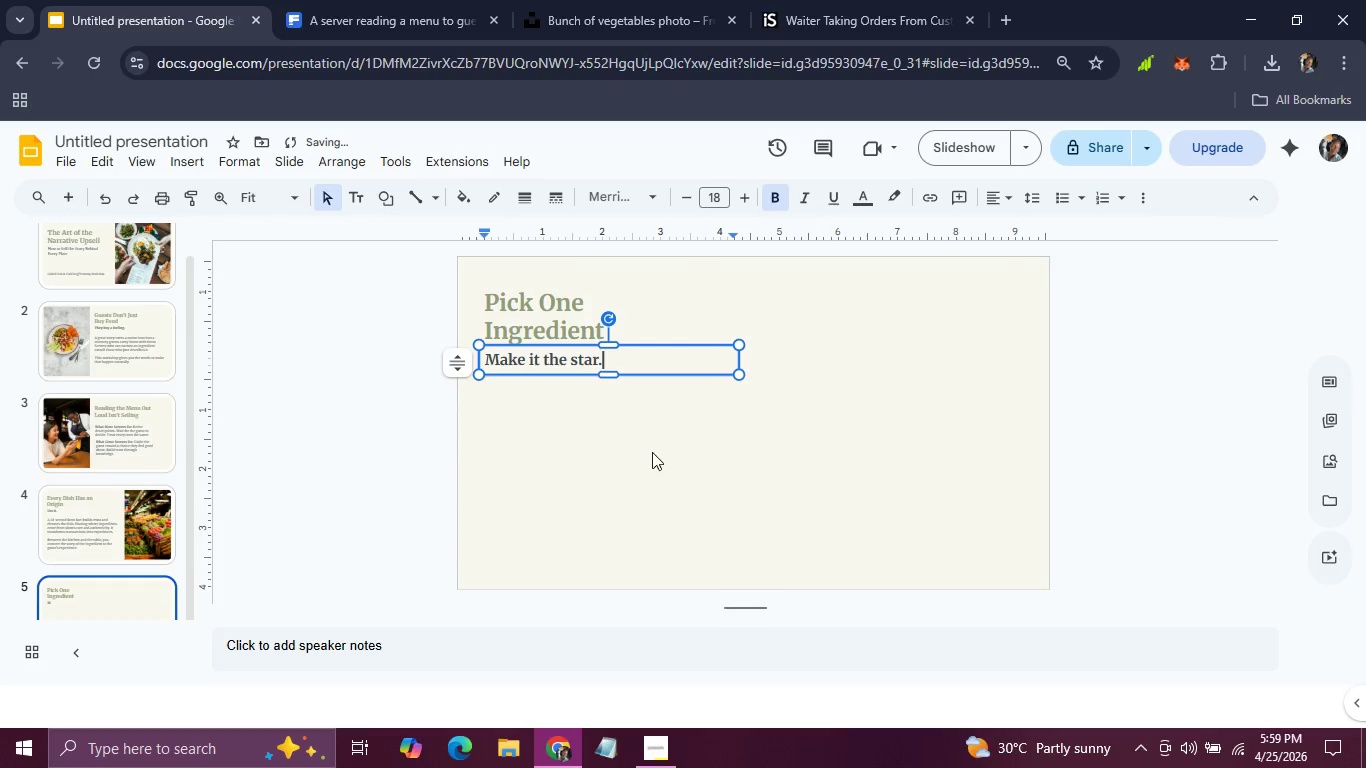 
left_click([677, 448])
 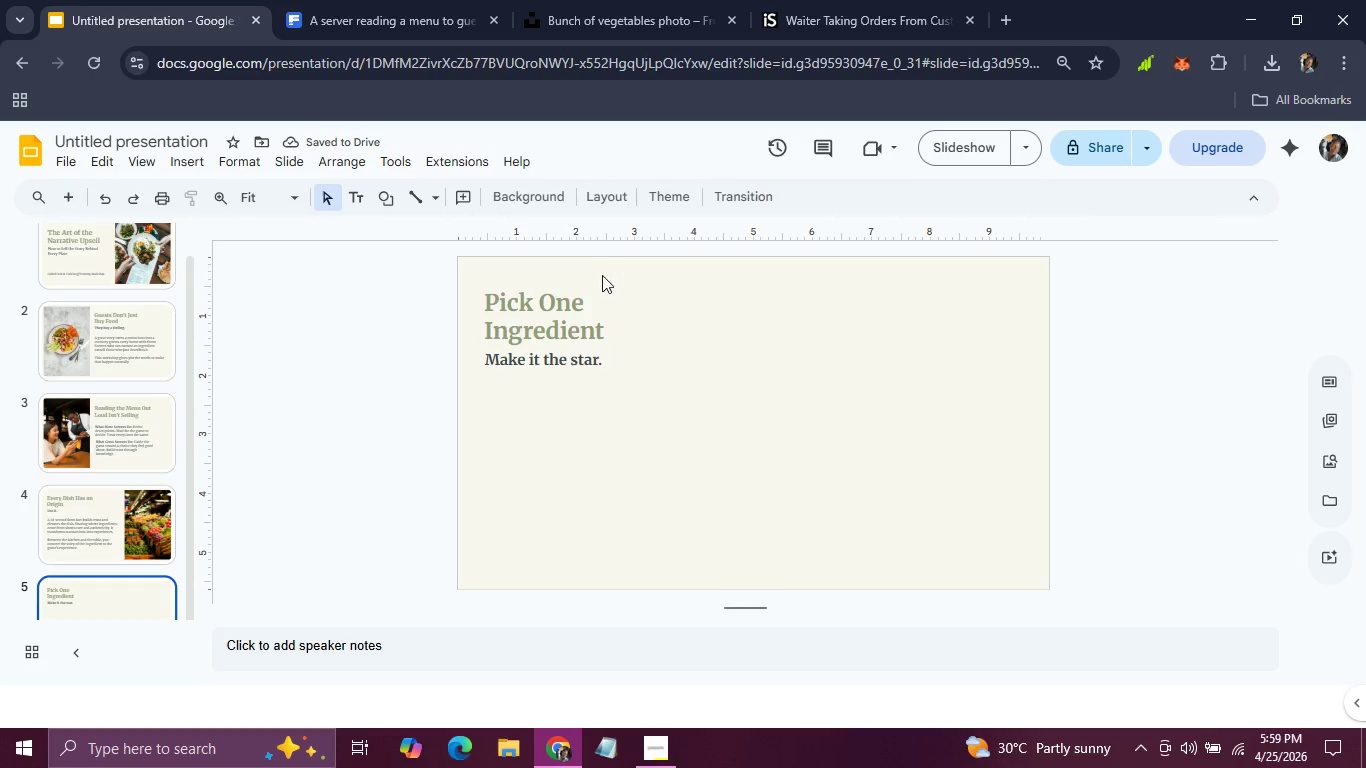 
left_click([590, 299])
 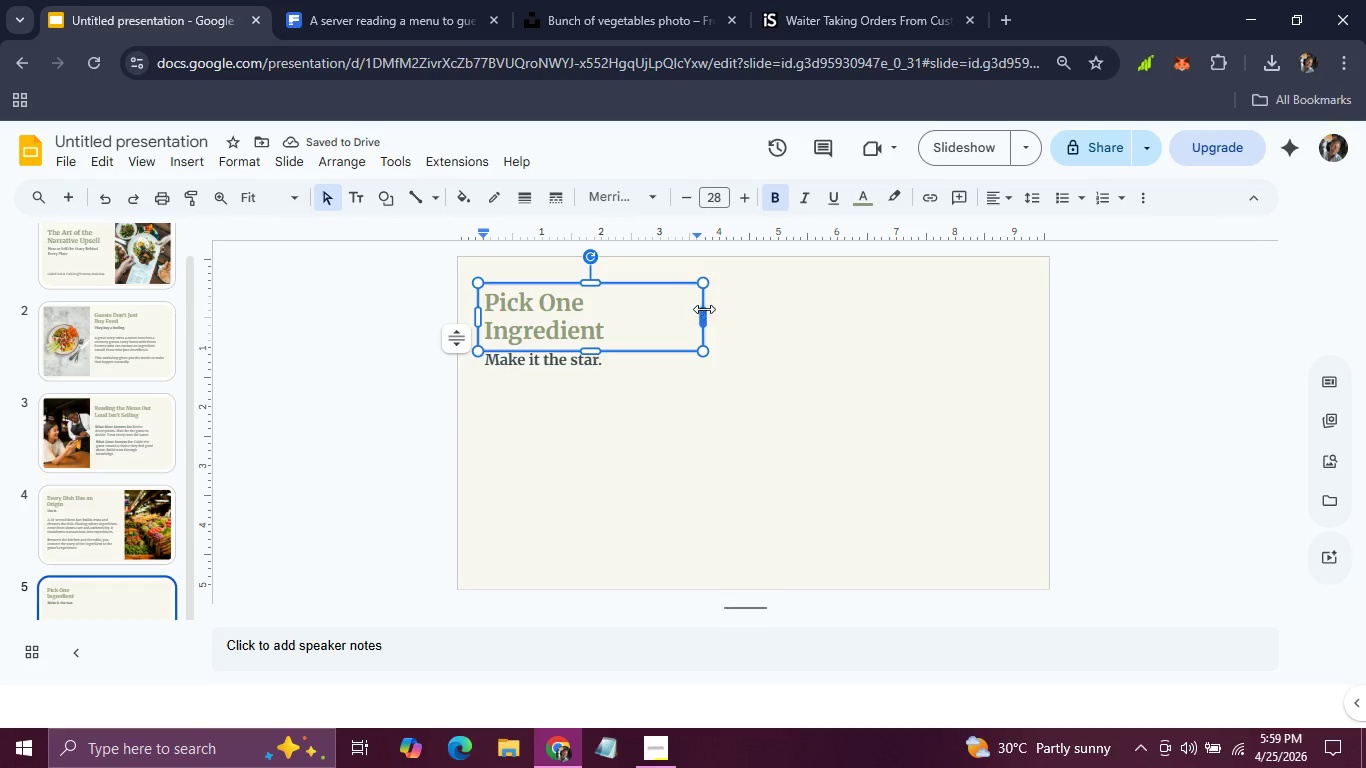 
left_click_drag(start_coordinate=[703, 314], to_coordinate=[709, 314])
 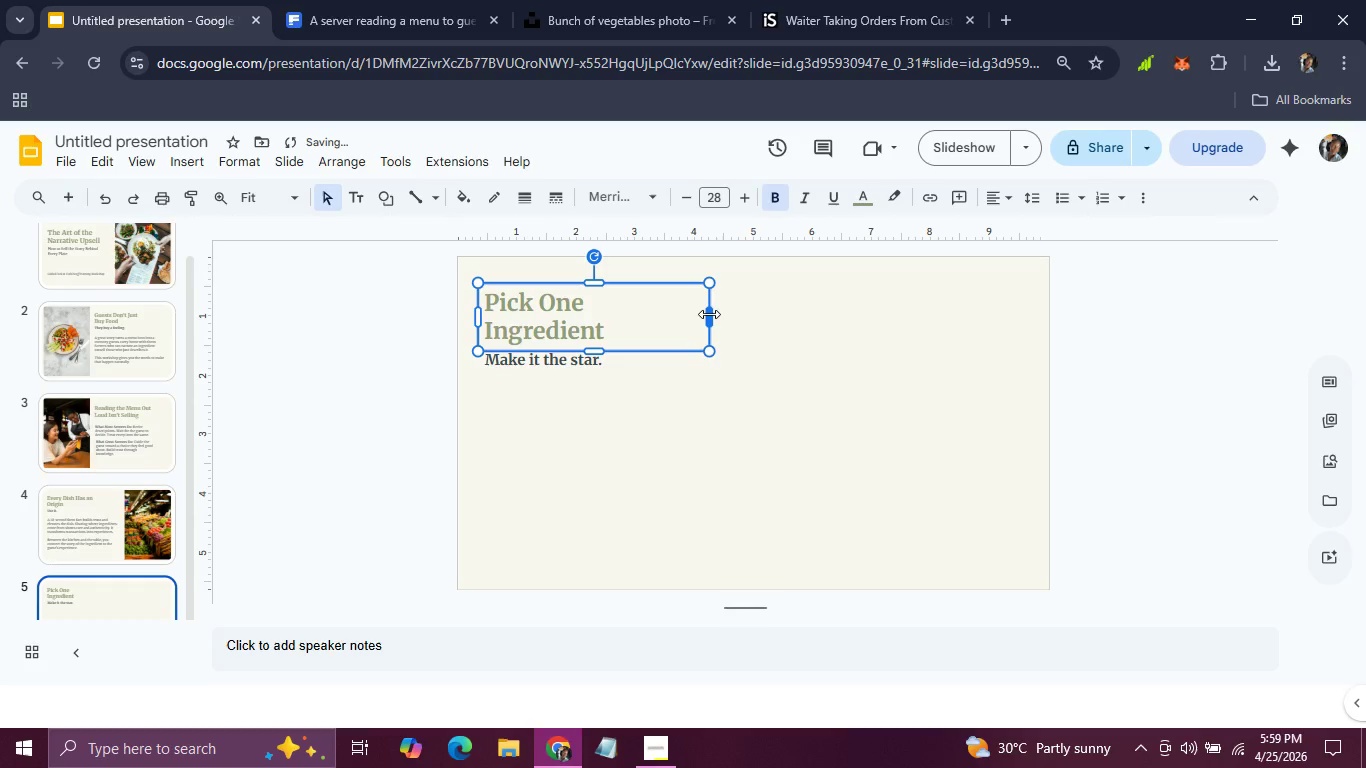 
left_click_drag(start_coordinate=[709, 314], to_coordinate=[717, 314])
 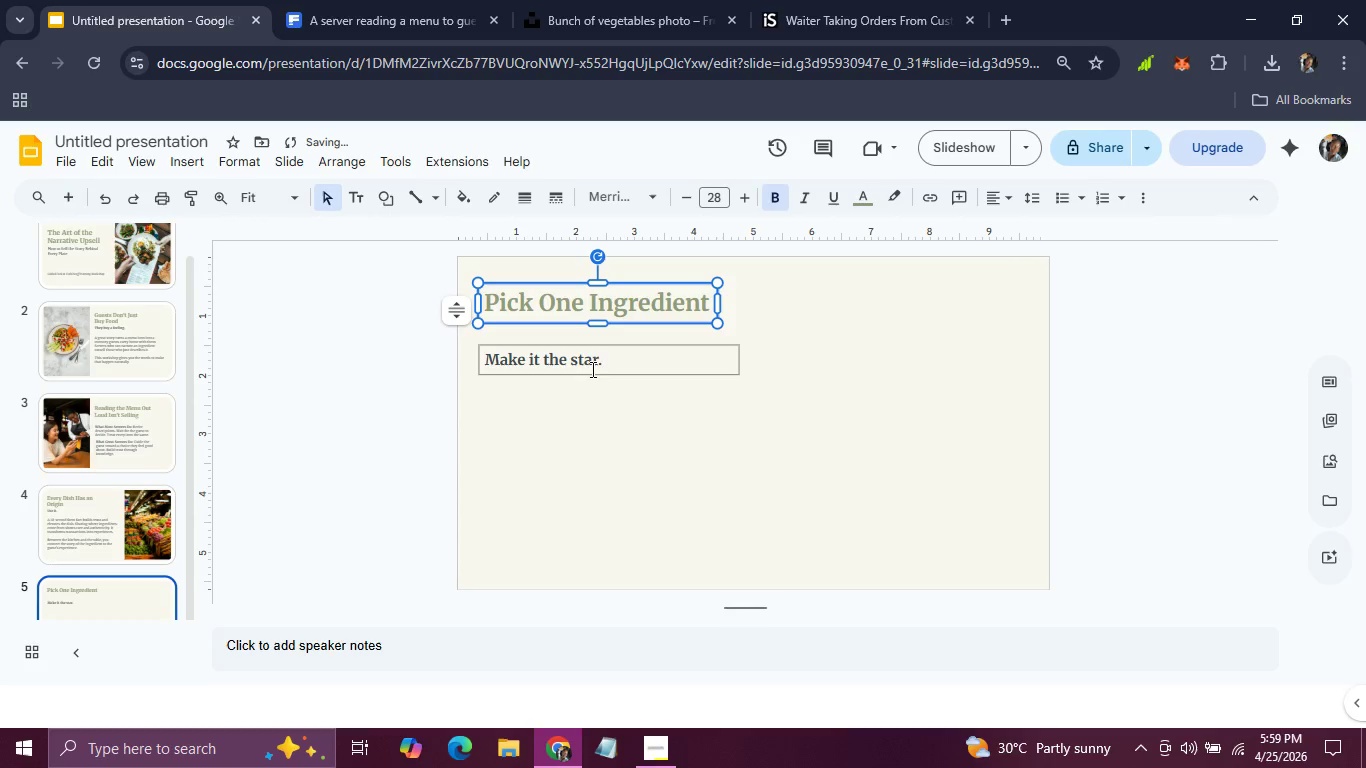 
left_click([590, 373])
 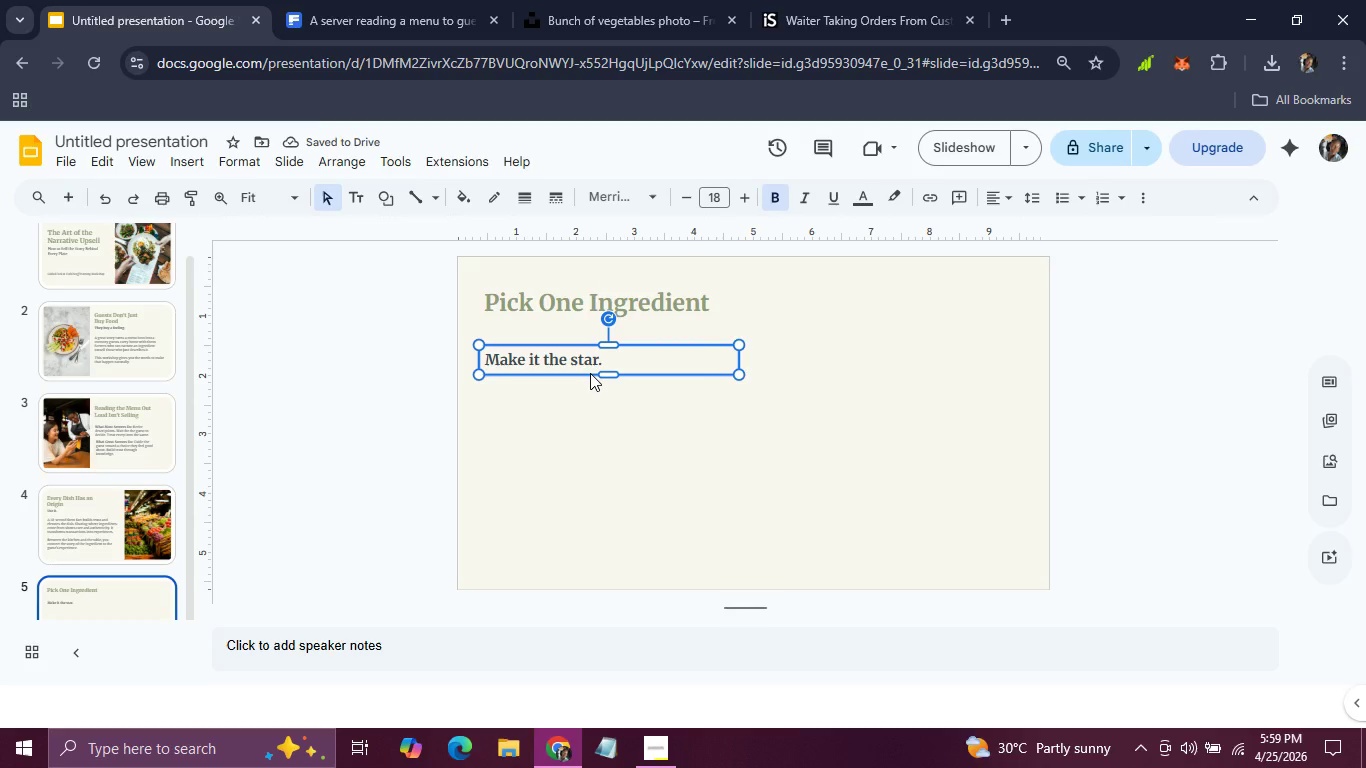 
hold_key(key=ArrowUp, duration=1.51)
 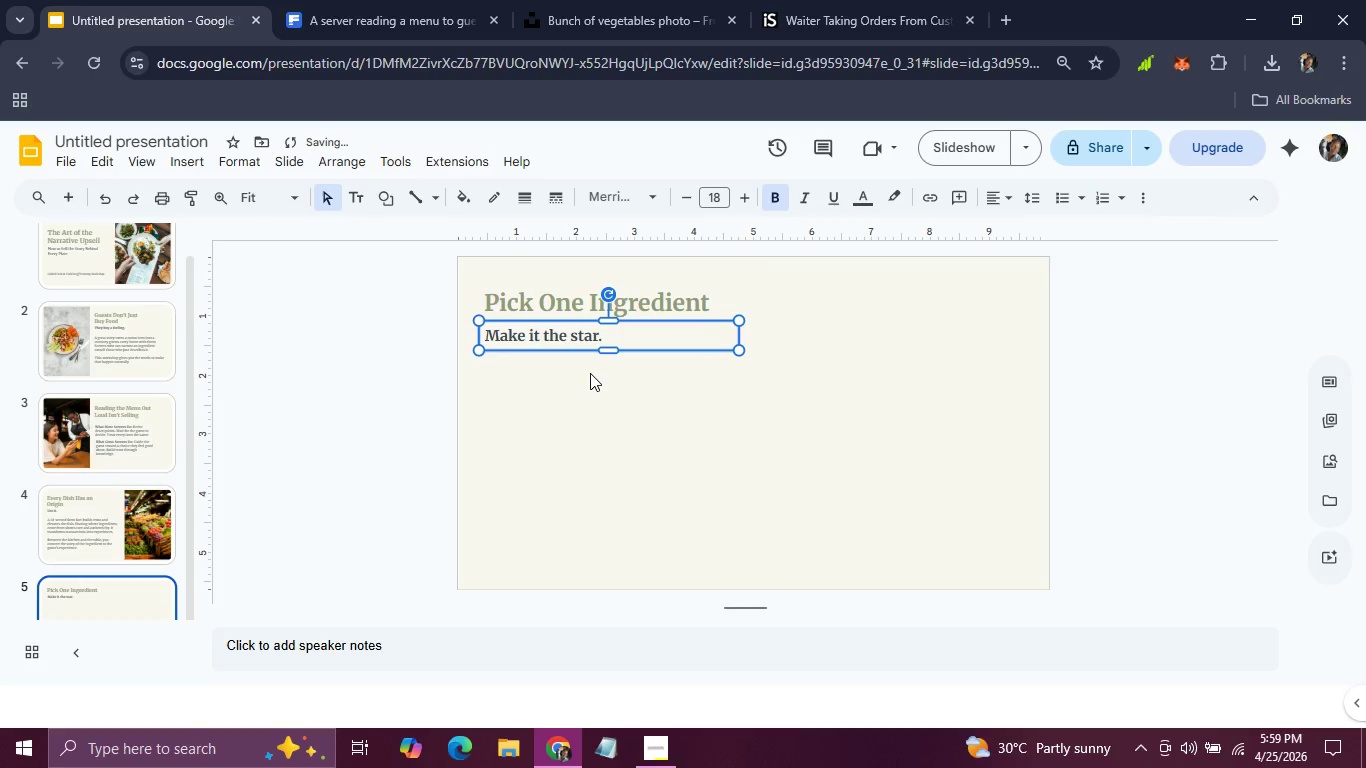 
key(ArrowUp)
 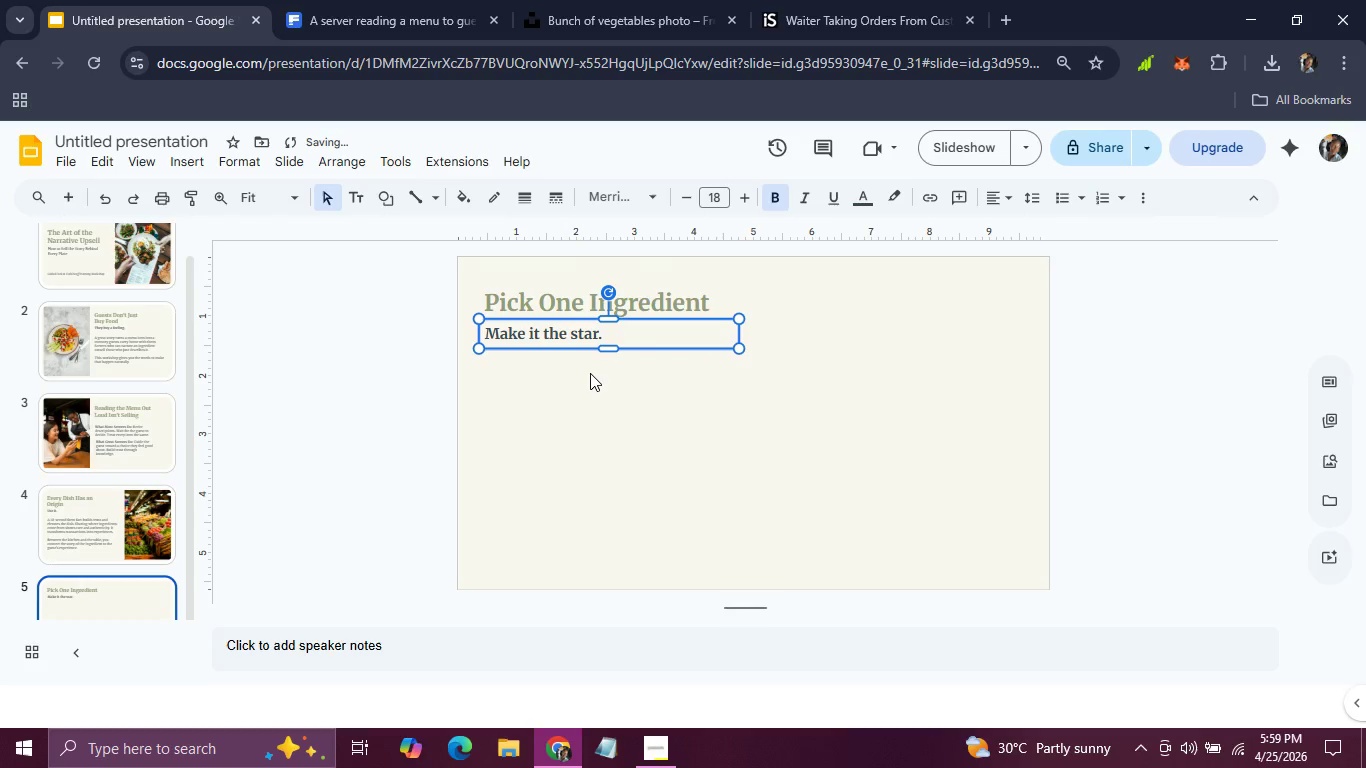 
key(ArrowUp)
 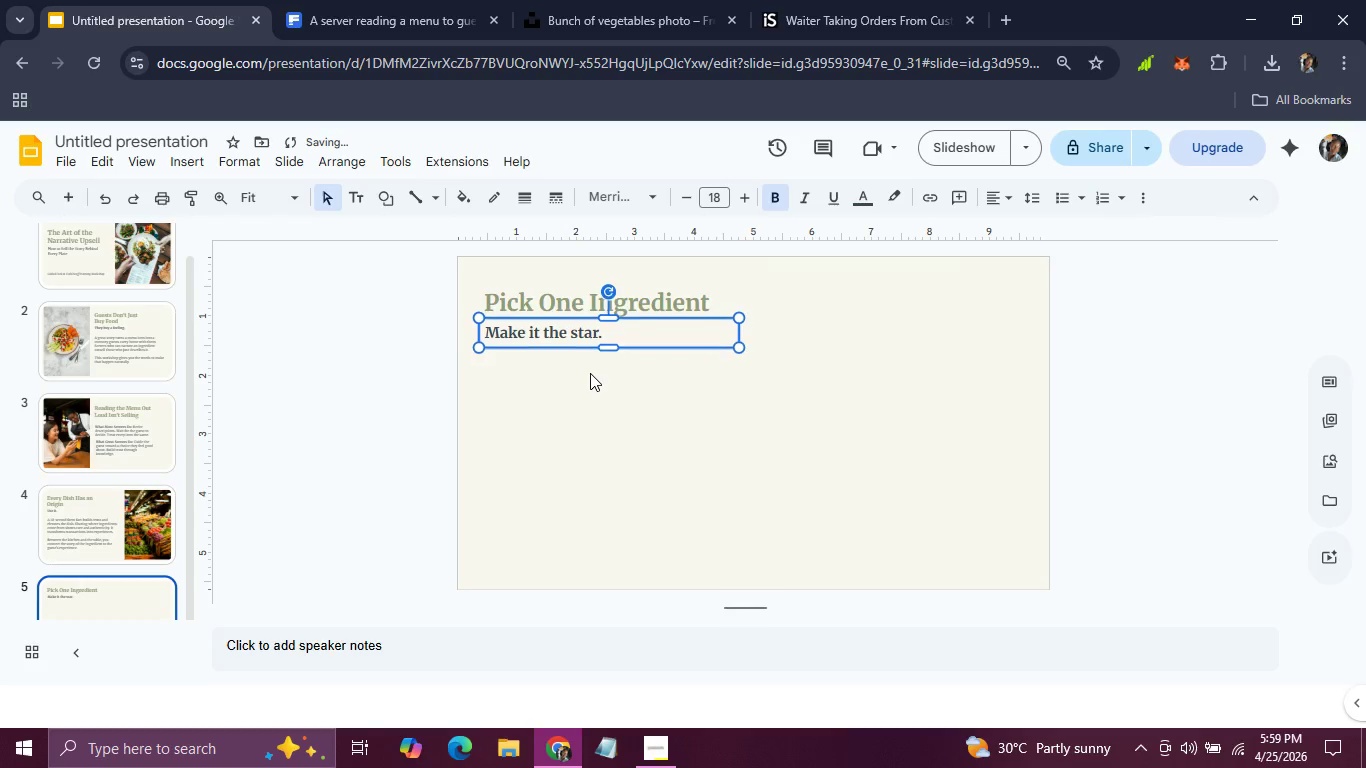 
key(ArrowUp)
 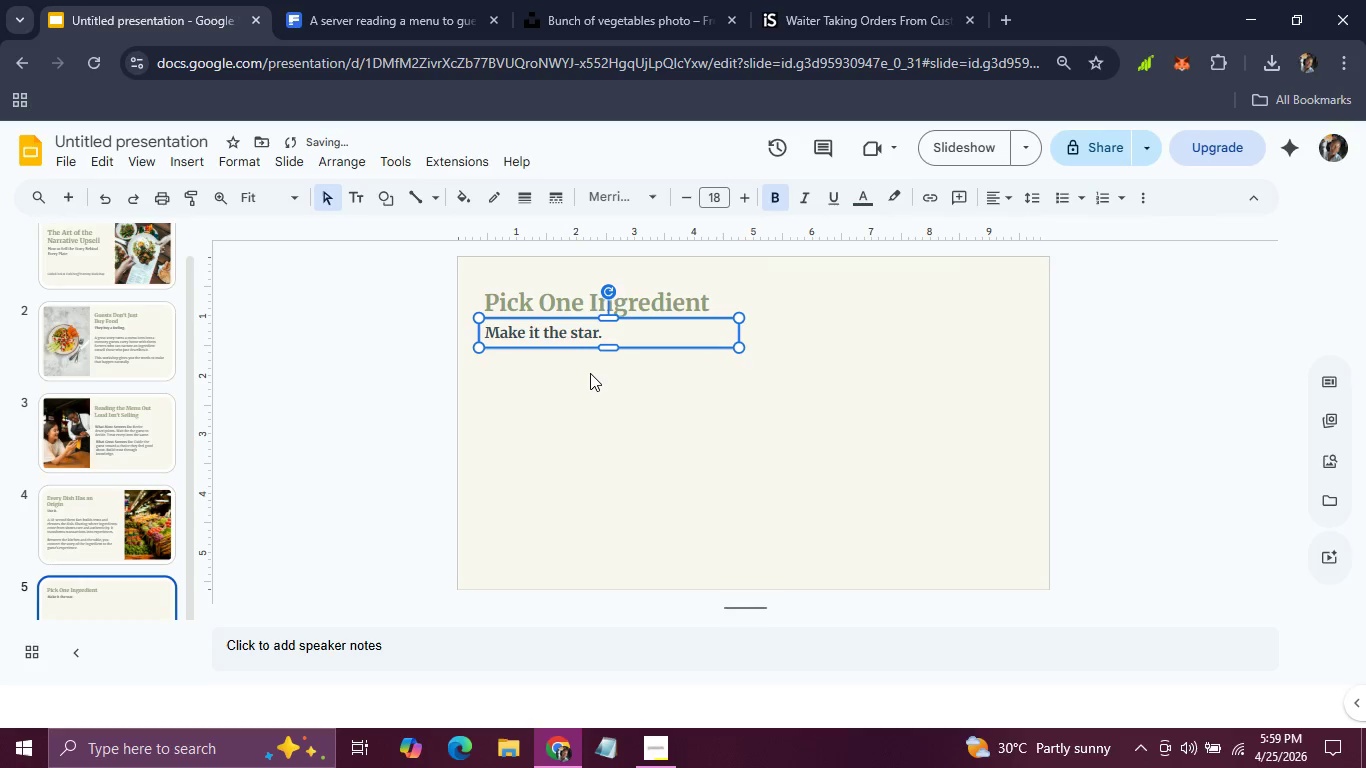 
key(ArrowUp)
 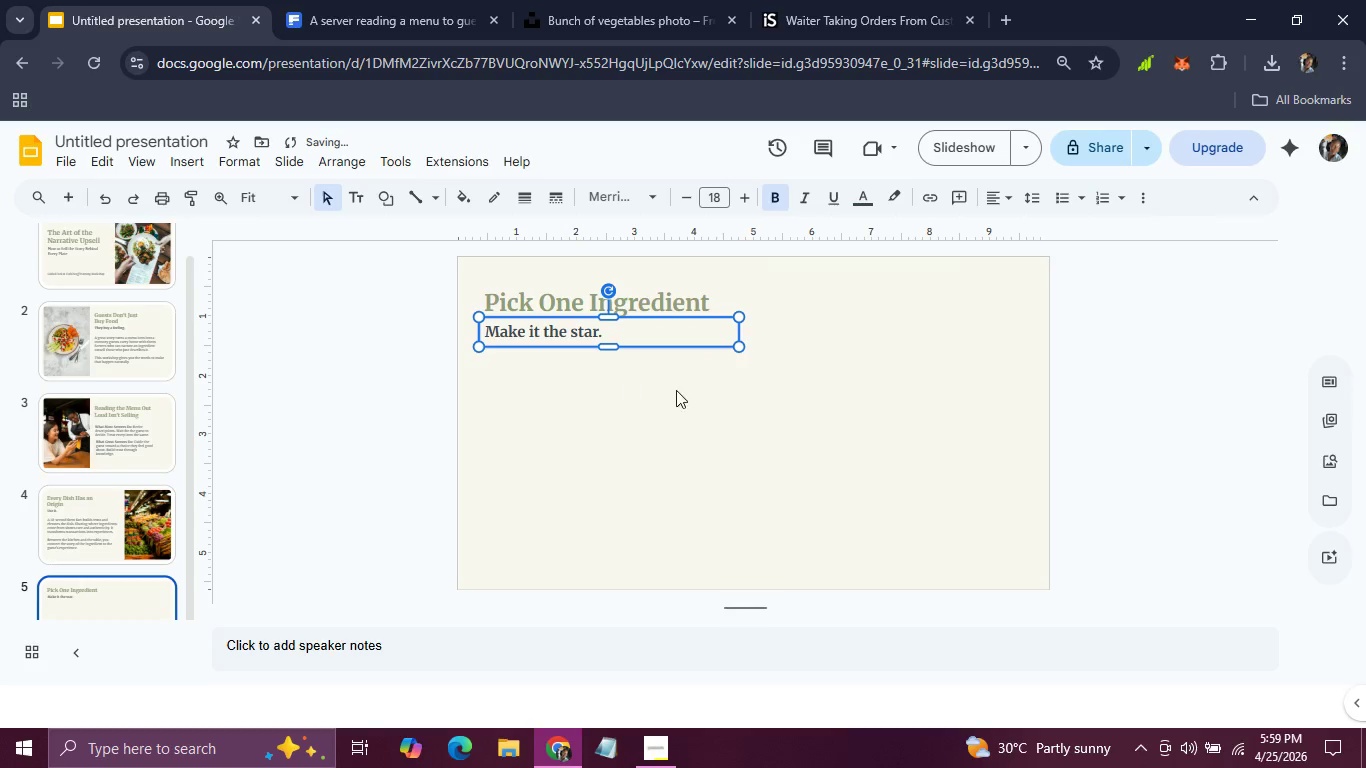 
left_click([690, 395])
 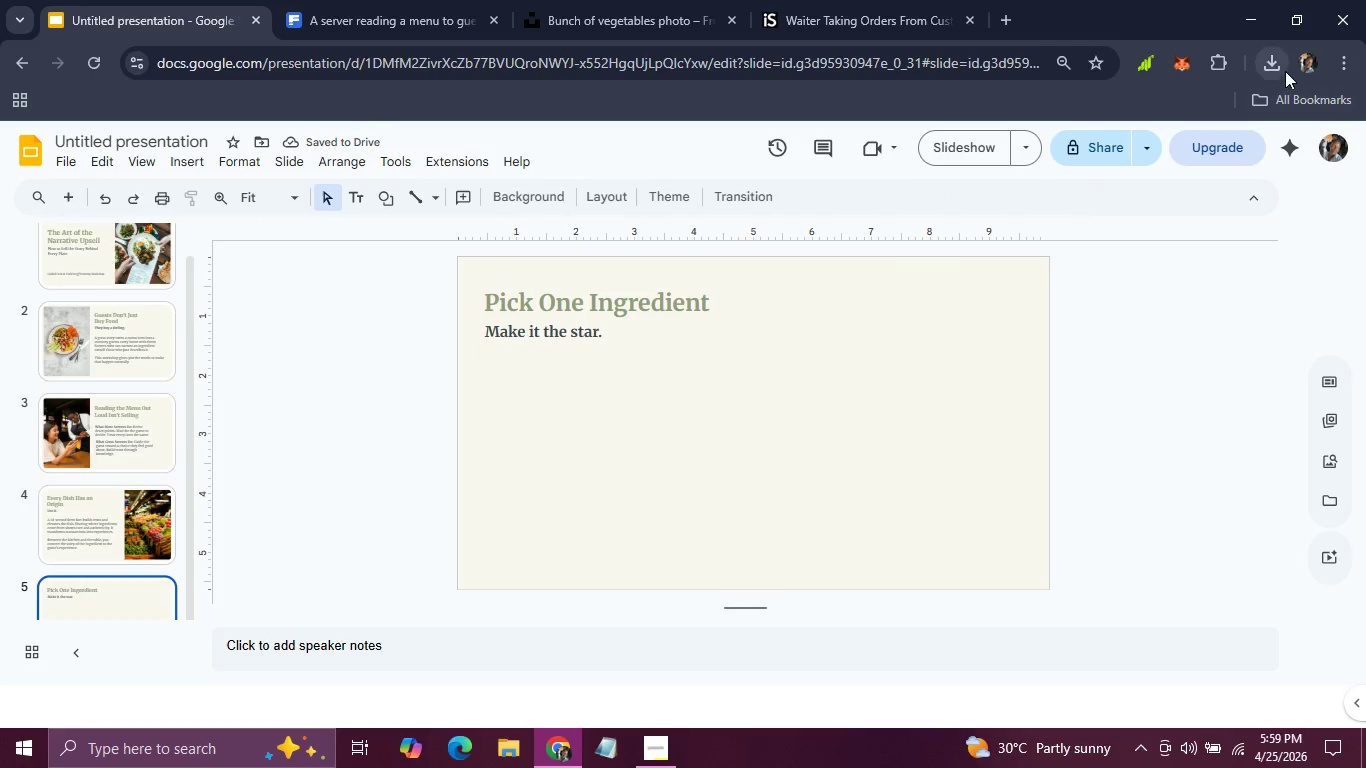 
left_click([1275, 69])
 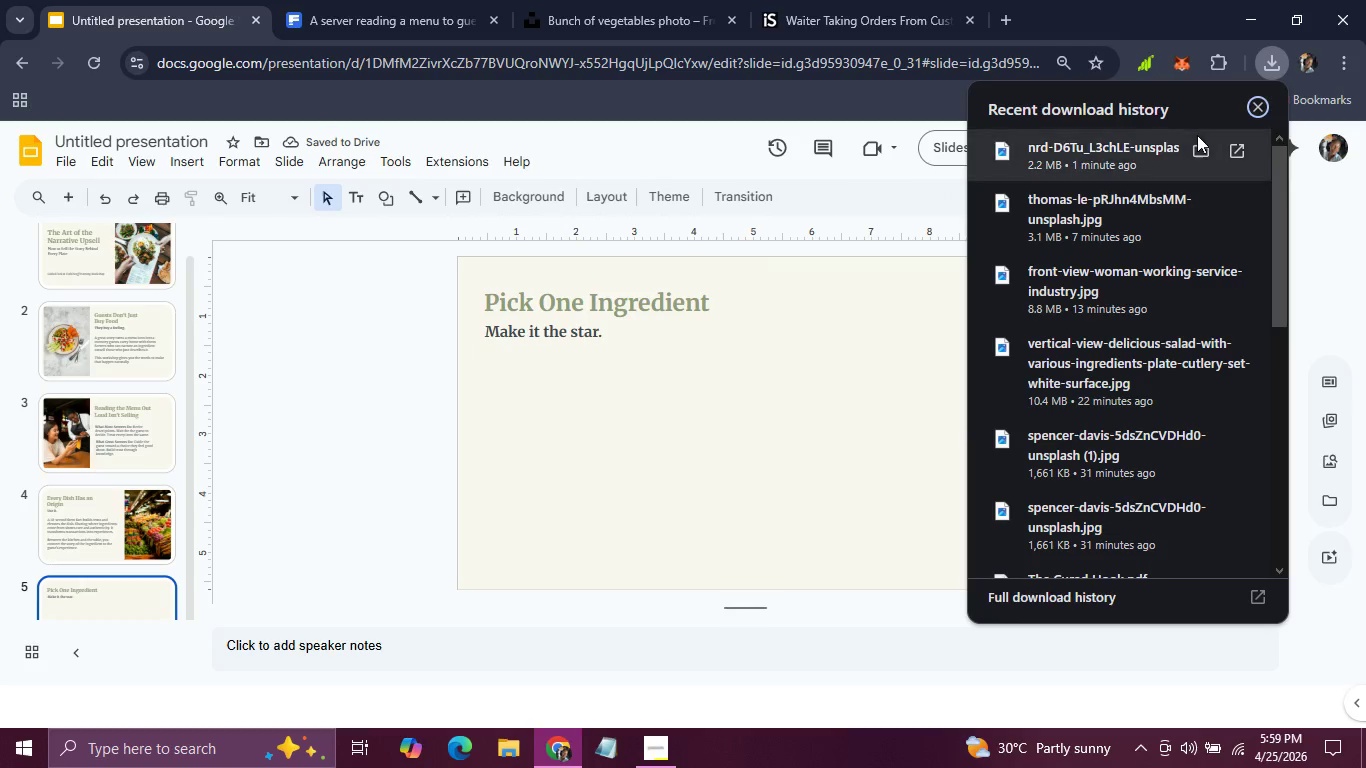 
left_click_drag(start_coordinate=[1191, 139], to_coordinate=[836, 435])
 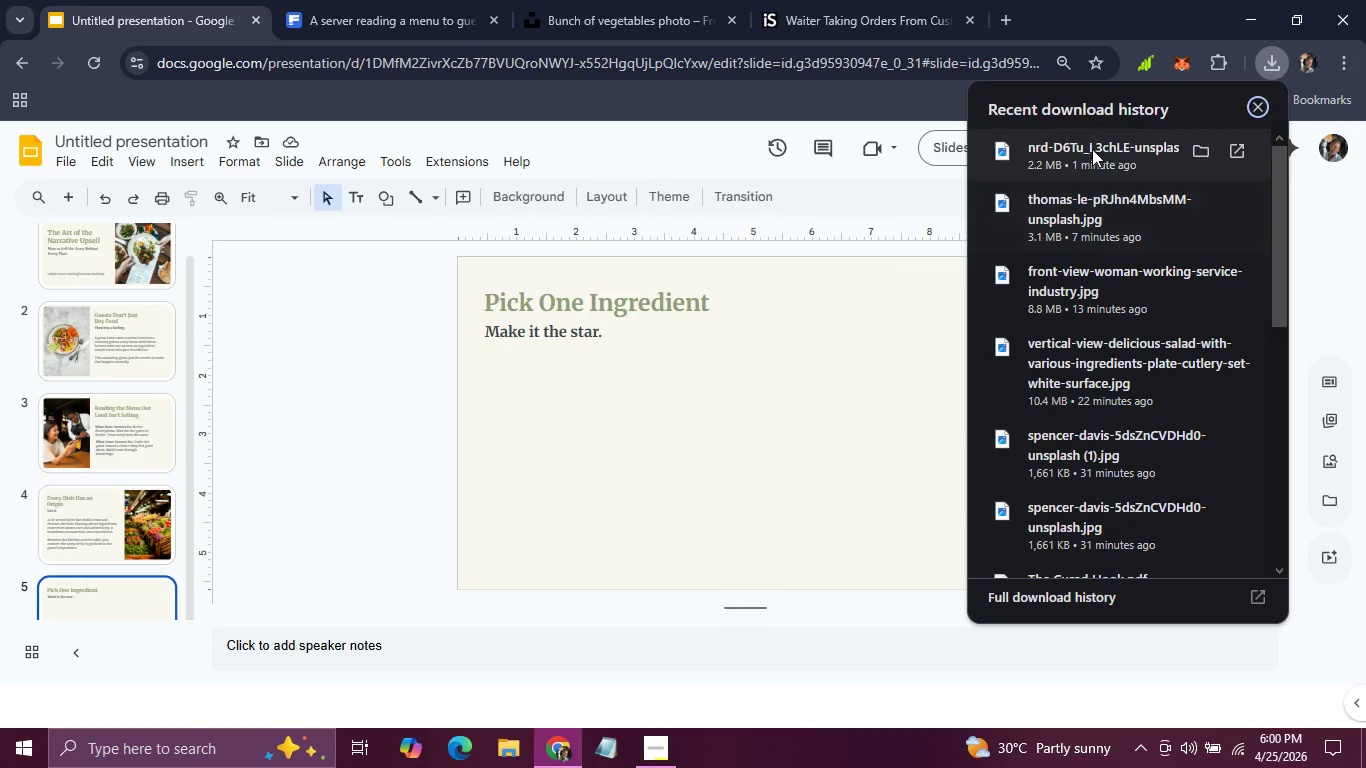 
left_click_drag(start_coordinate=[1092, 149], to_coordinate=[876, 408])
 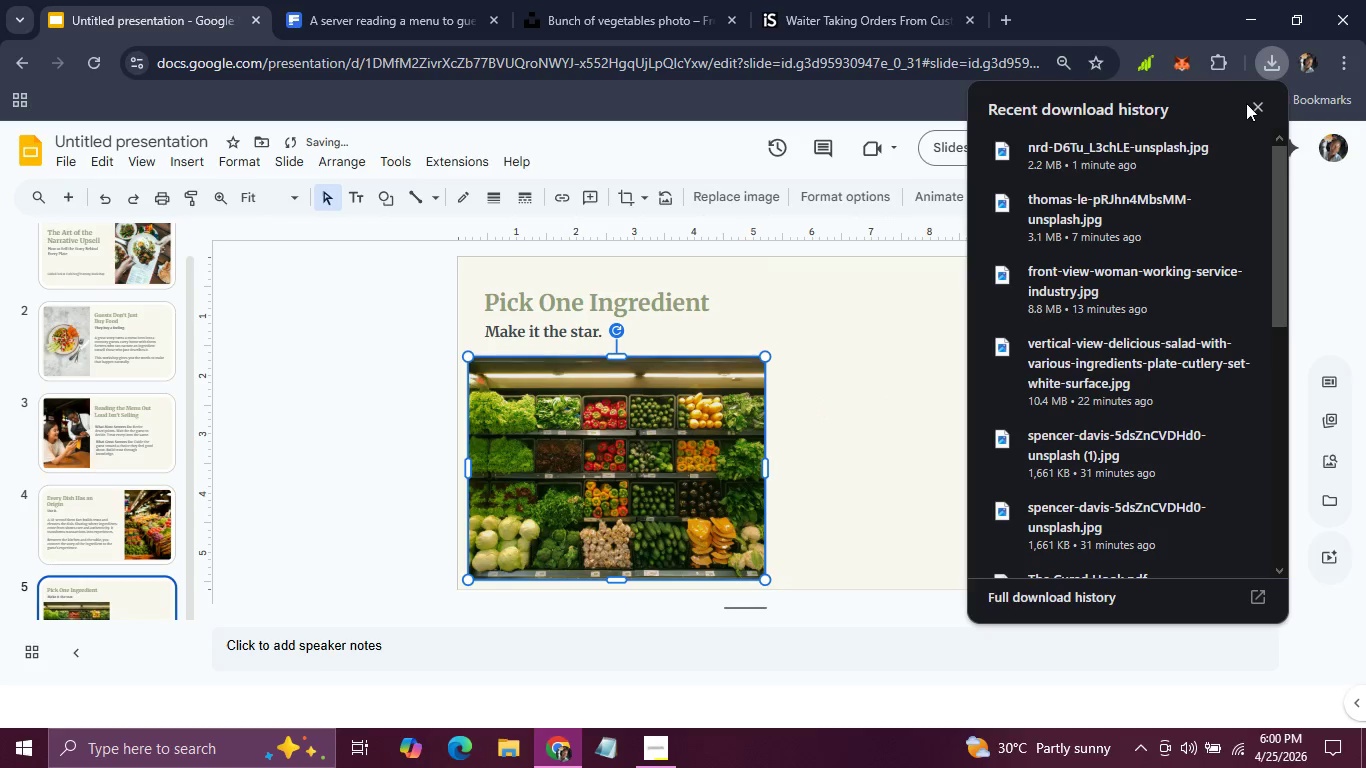 
left_click([1259, 104])
 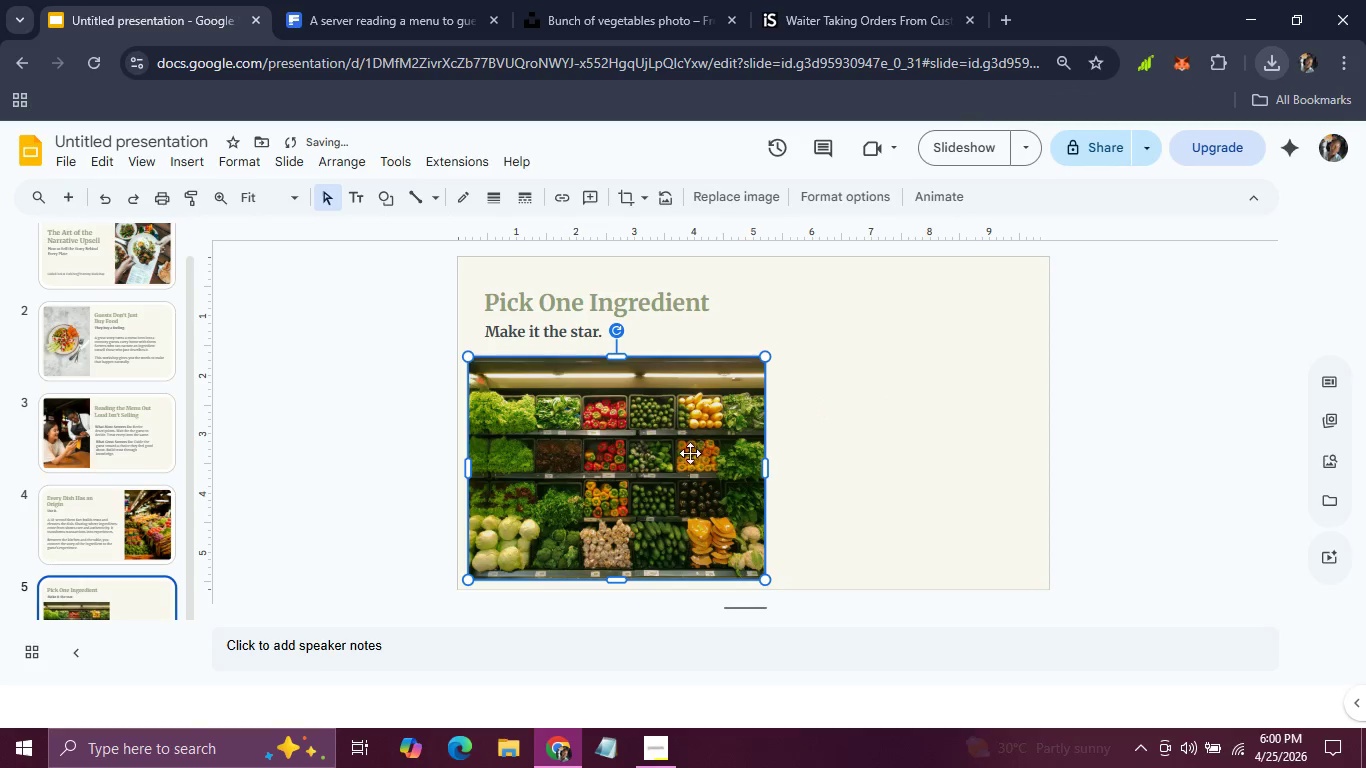 
left_click_drag(start_coordinate=[685, 457], to_coordinate=[960, 369])
 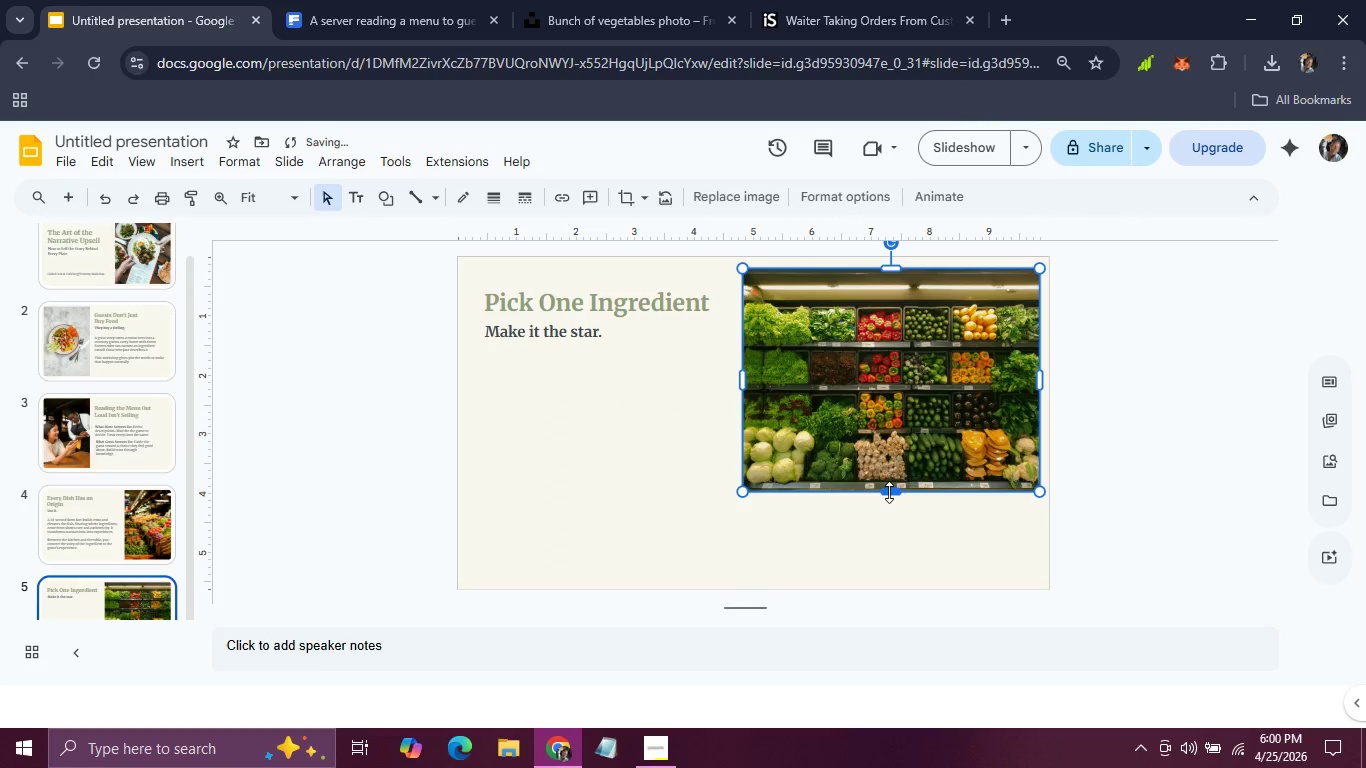 
left_click_drag(start_coordinate=[889, 492], to_coordinate=[899, 576])
 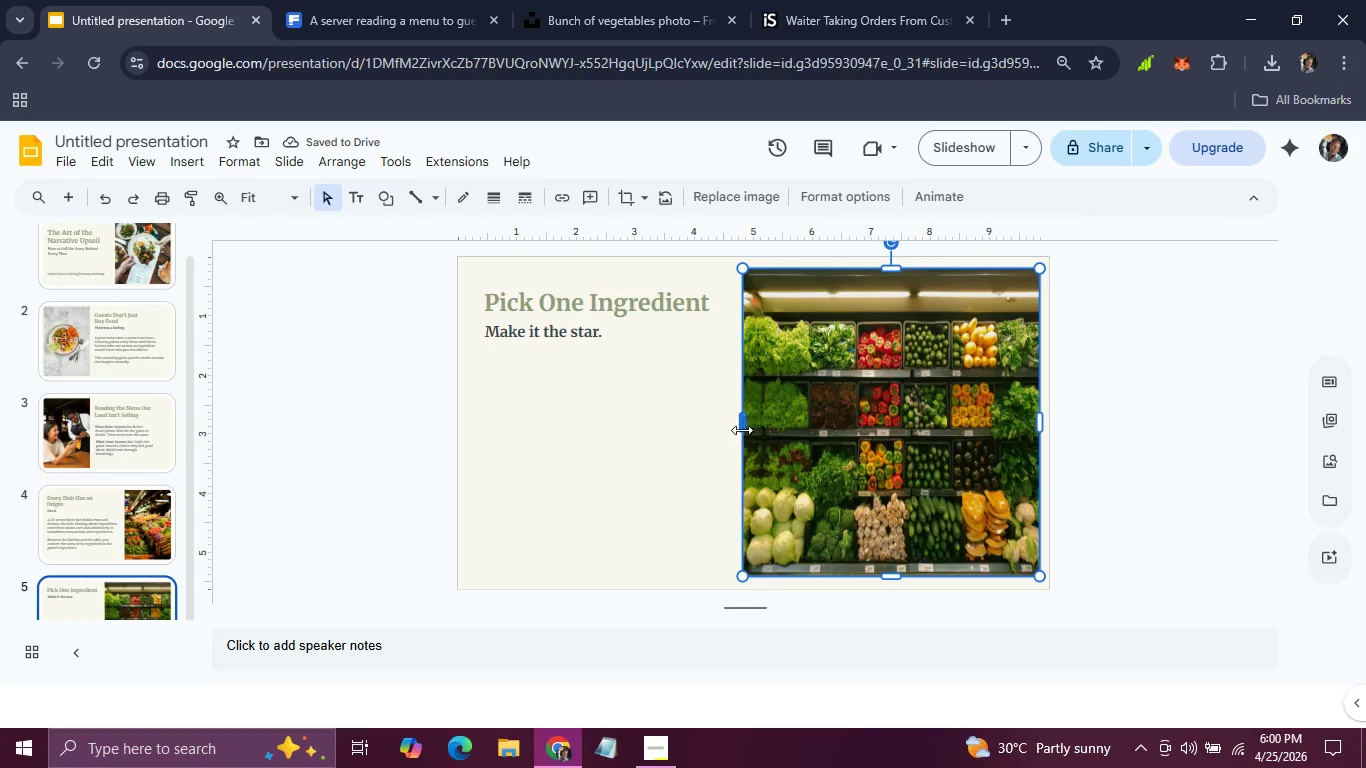 
left_click_drag(start_coordinate=[742, 424], to_coordinate=[792, 419])
 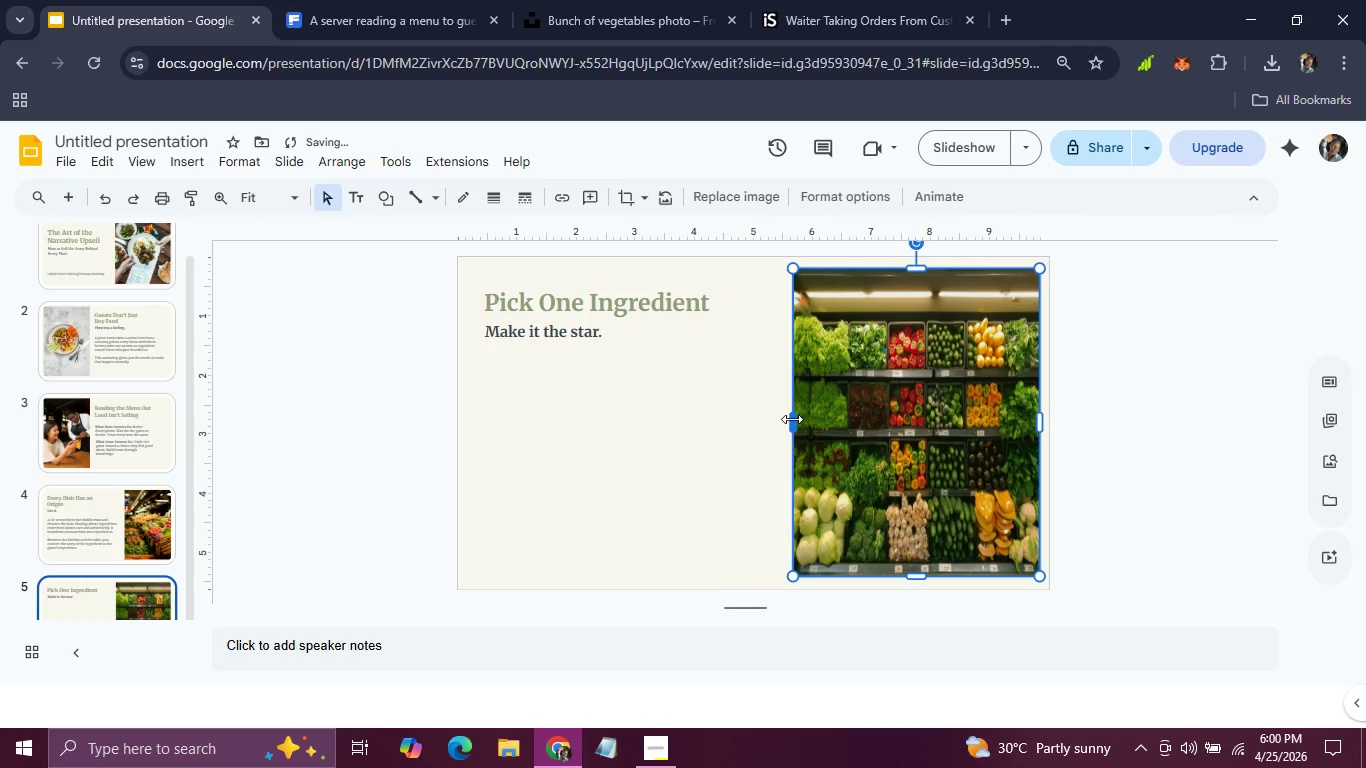 
key(Control+Z)
 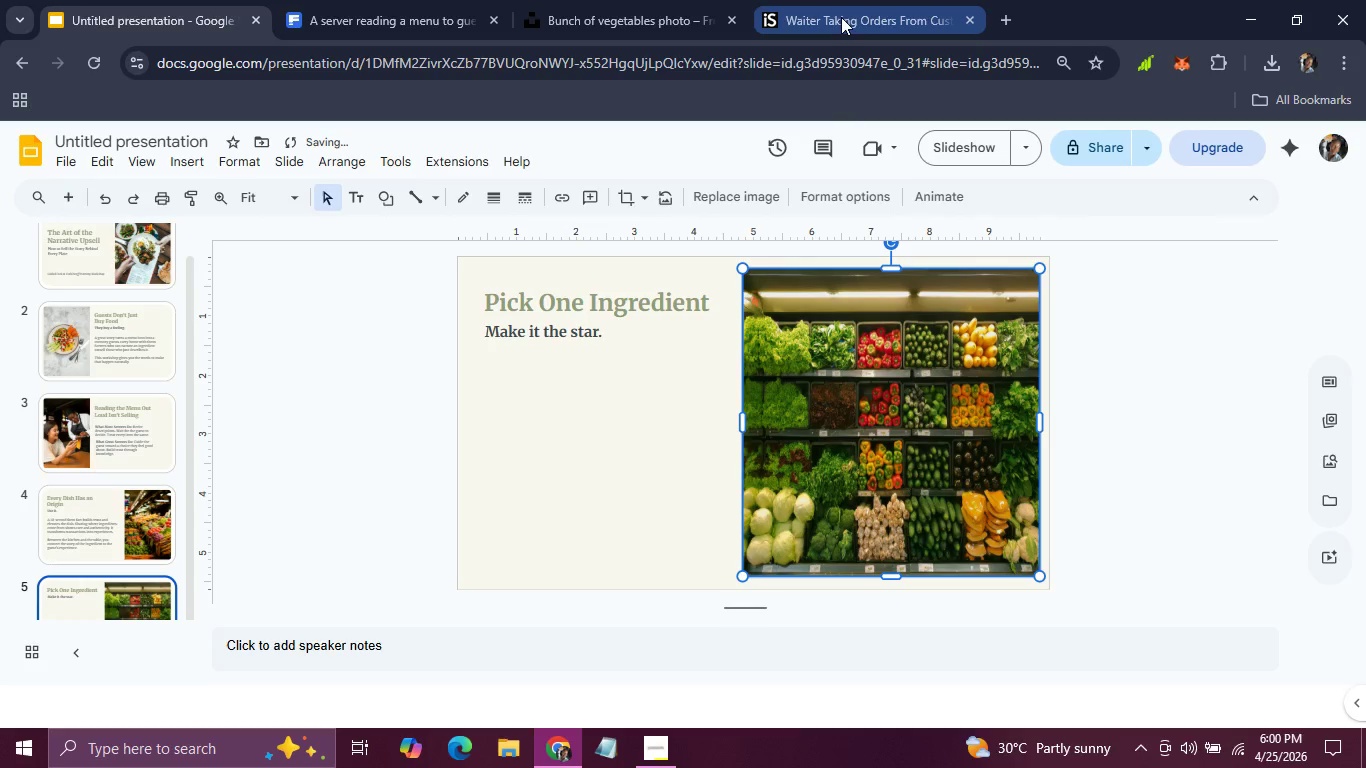 
left_click([718, 14])
 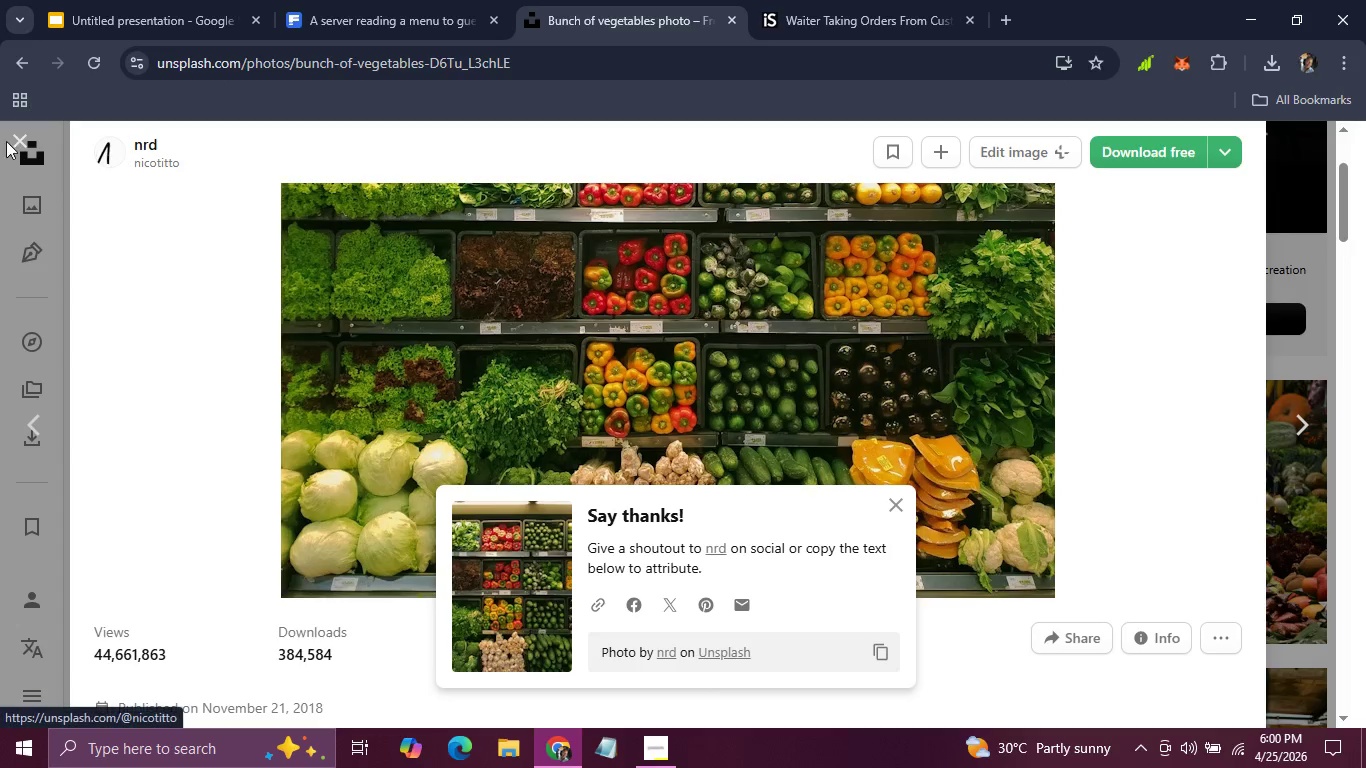 
left_click([19, 140])
 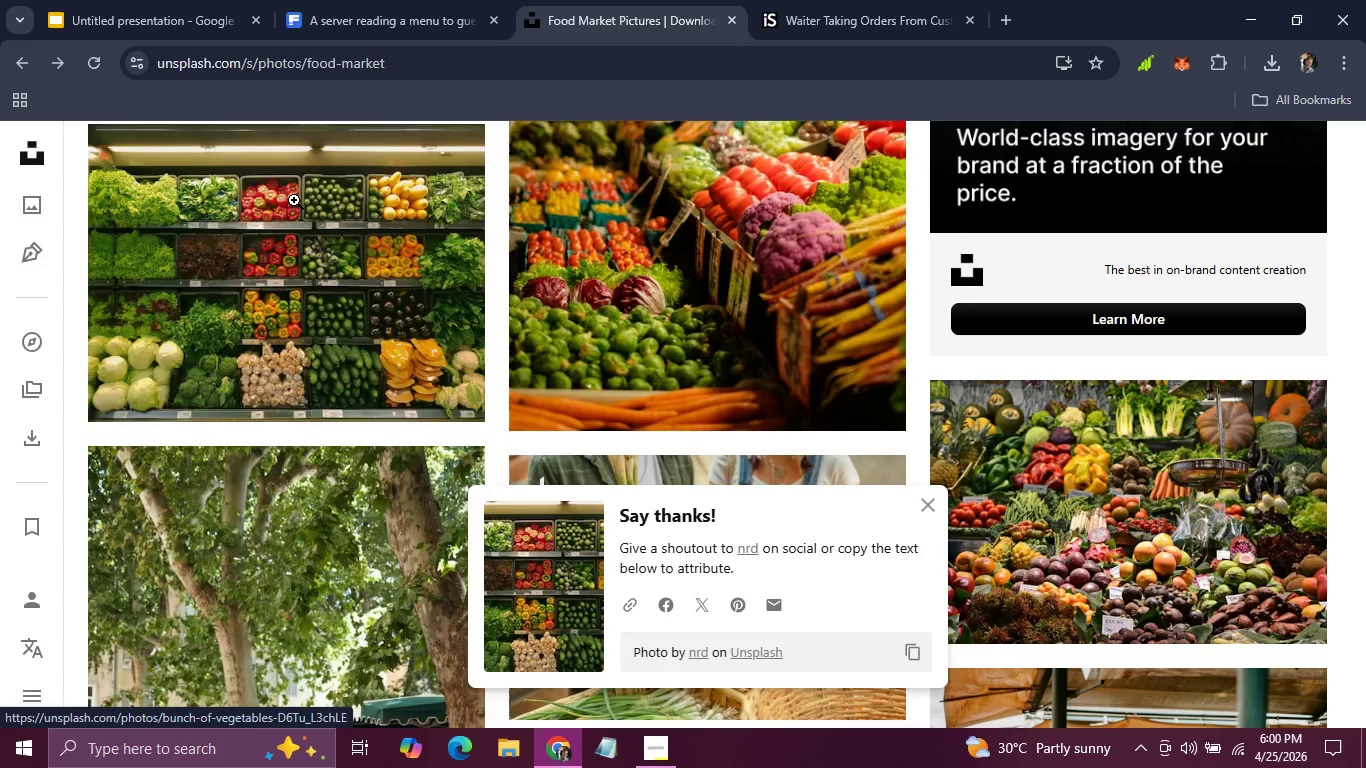 
scroll: coordinate [294, 200], scroll_direction: up, amount: 19.0
 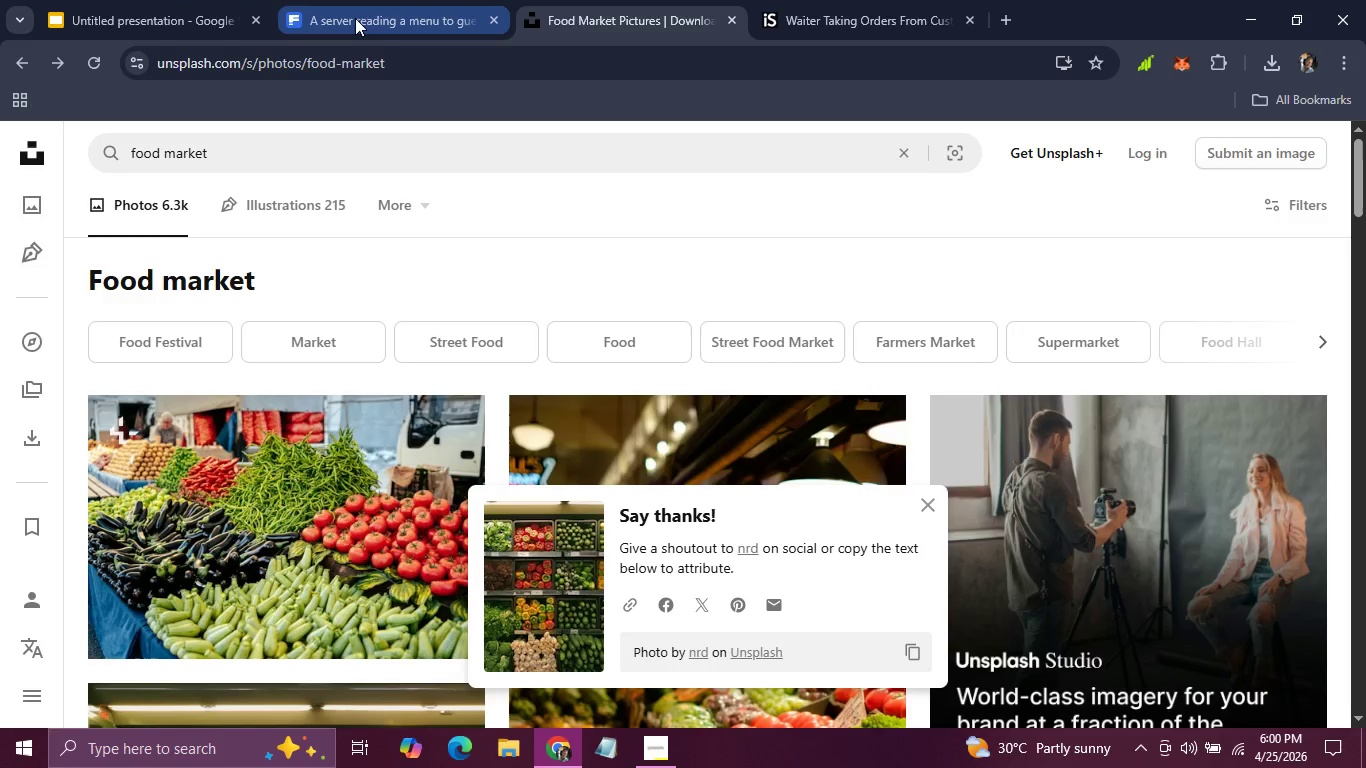 
left_click([355, 18])
 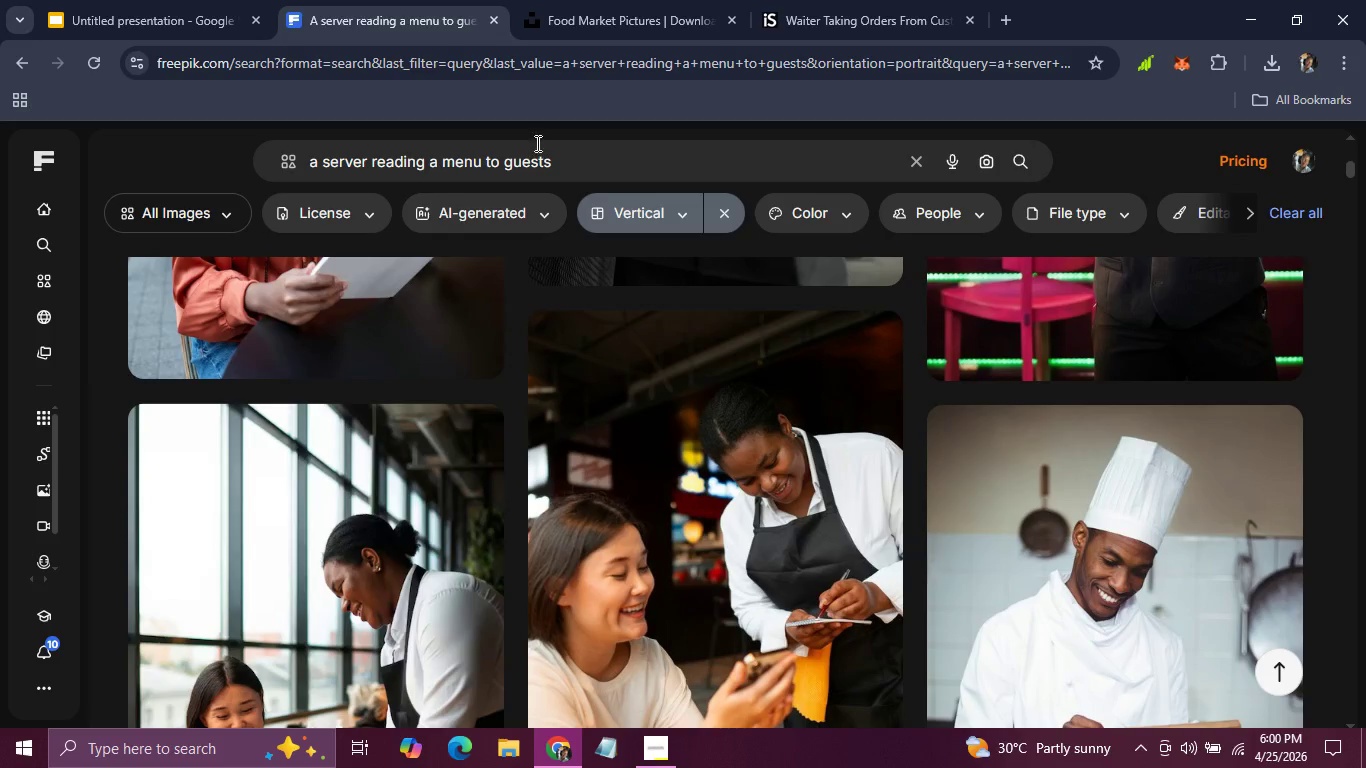 
left_click_drag(start_coordinate=[555, 160], to_coordinate=[290, 155])
 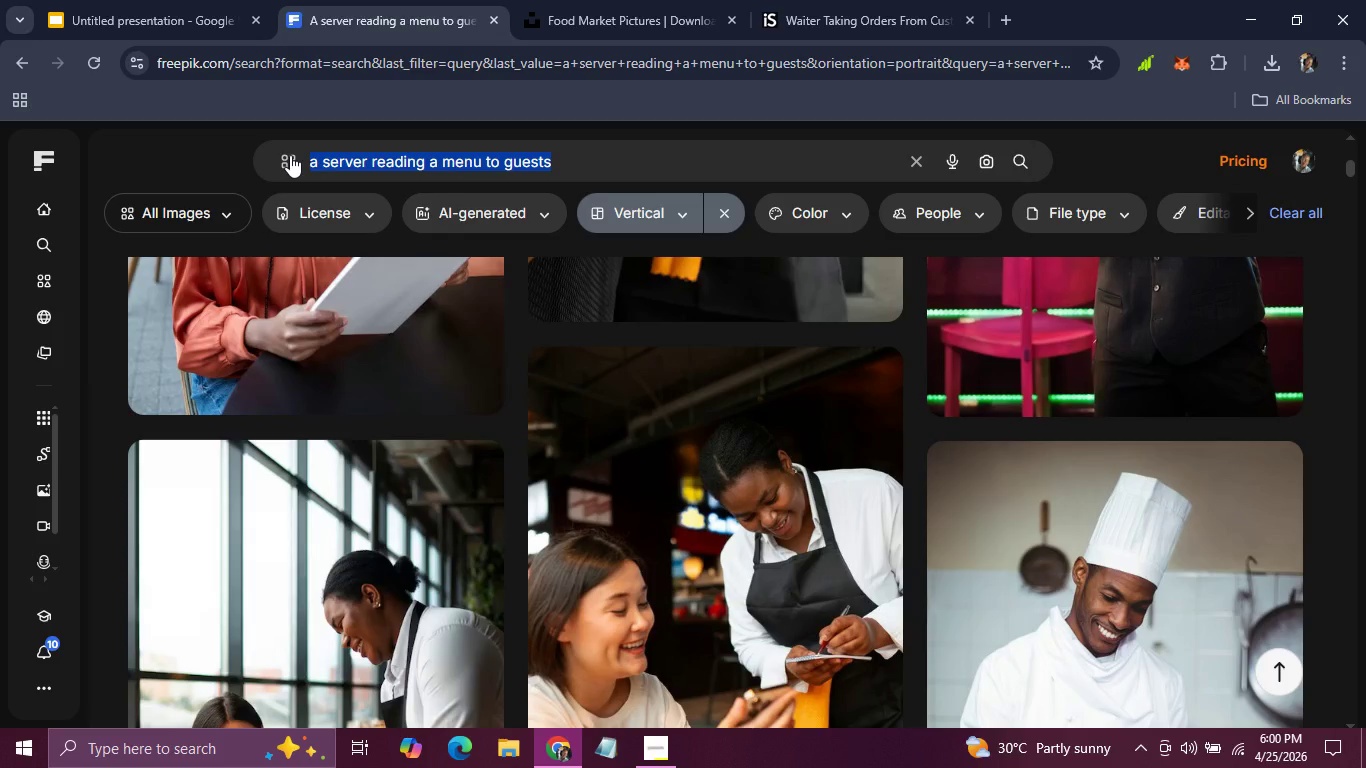 
type(food marjet)
key(Backspace)
key(Backspace)
key(Backspace)
type(ket)
 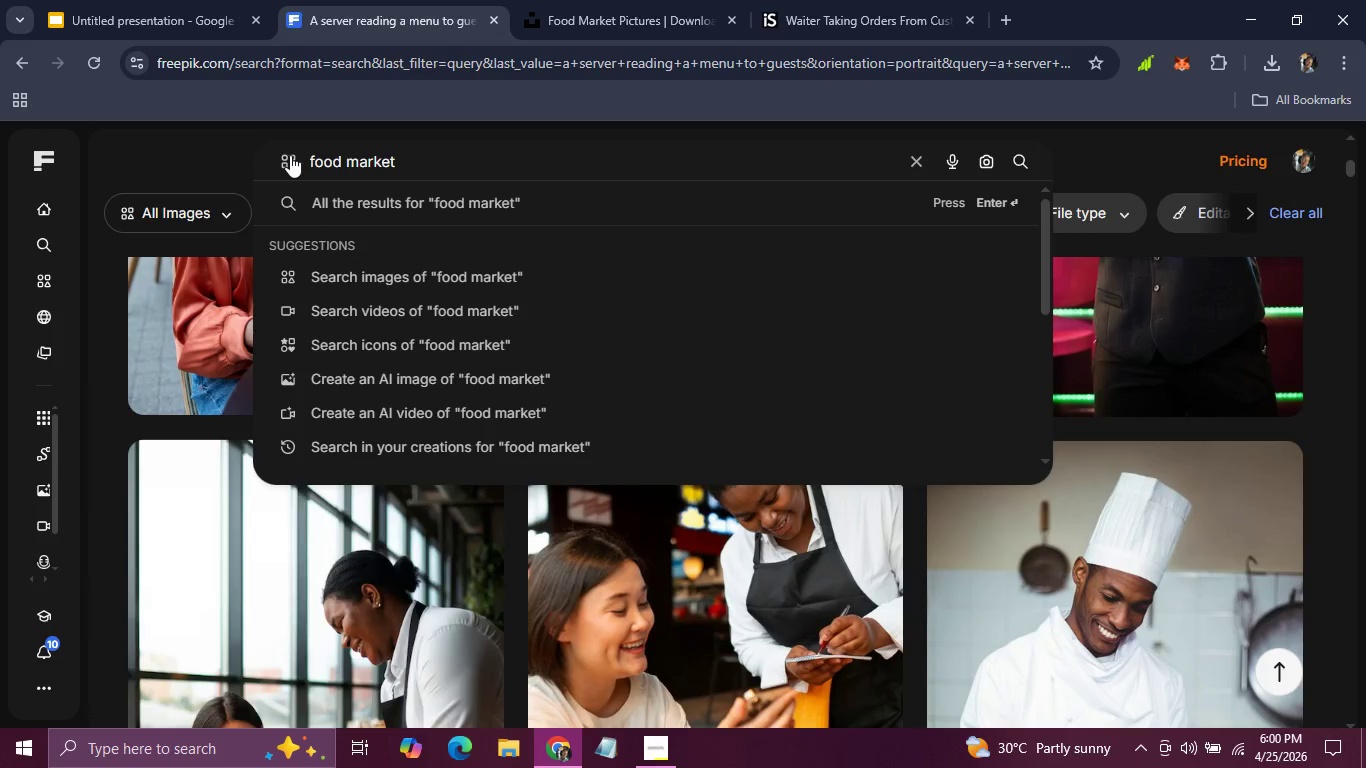 
key(Enter)
 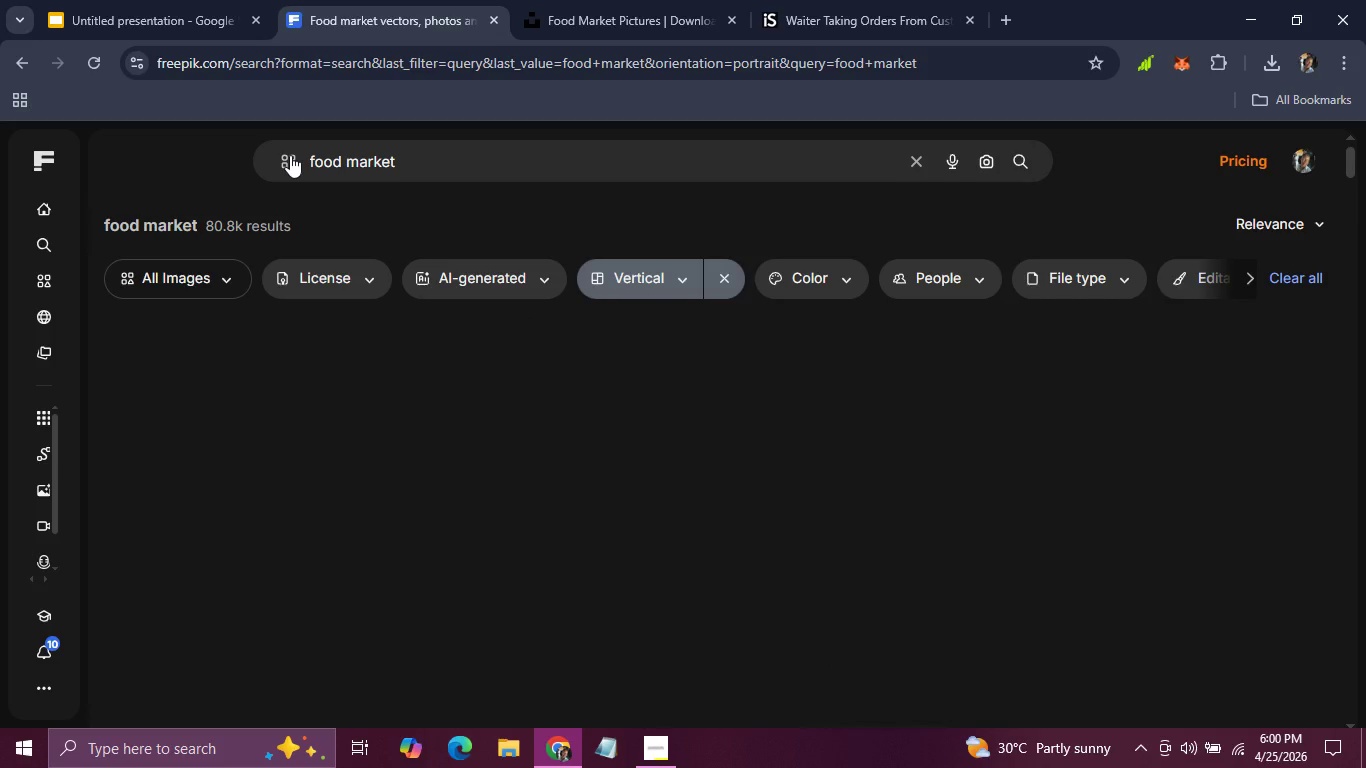 
wait(13.08)
 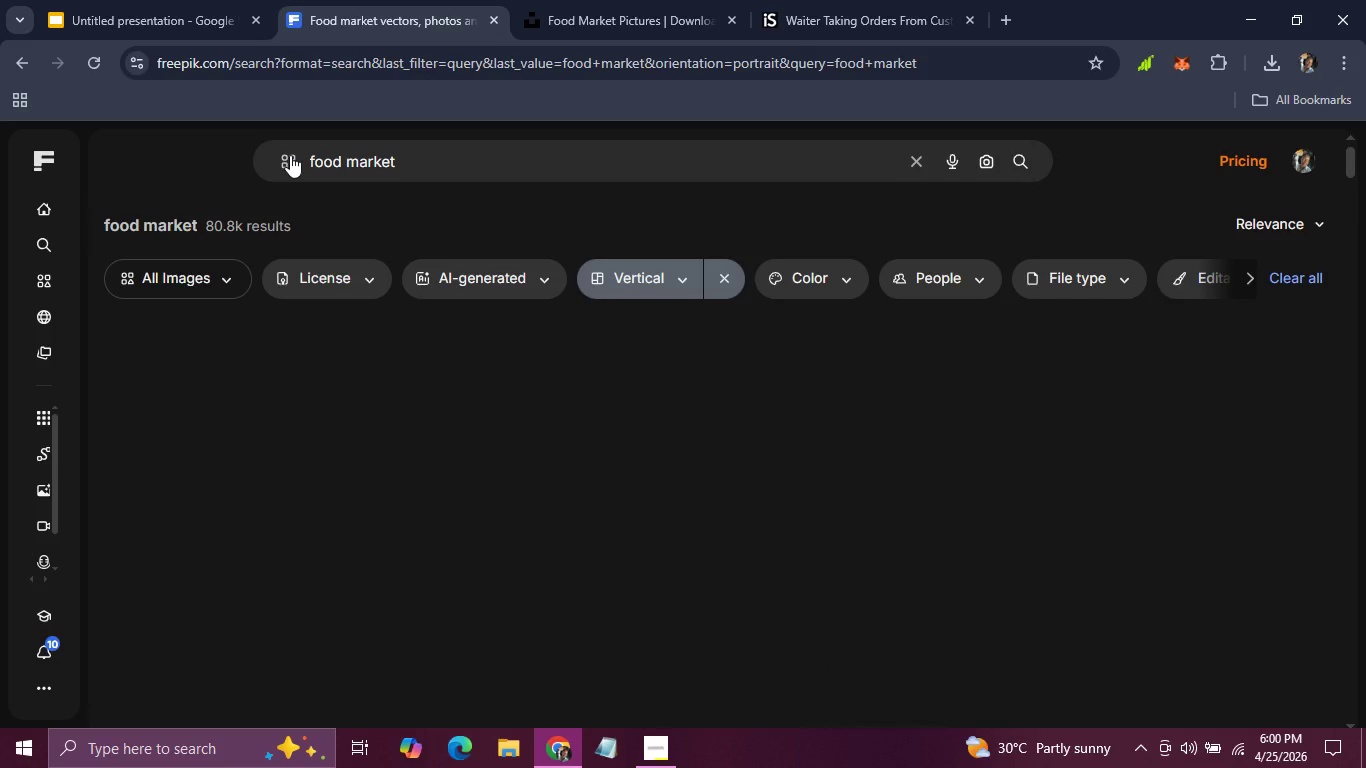 
scroll: coordinate [700, 460], scroll_direction: none, amount: 0.0
 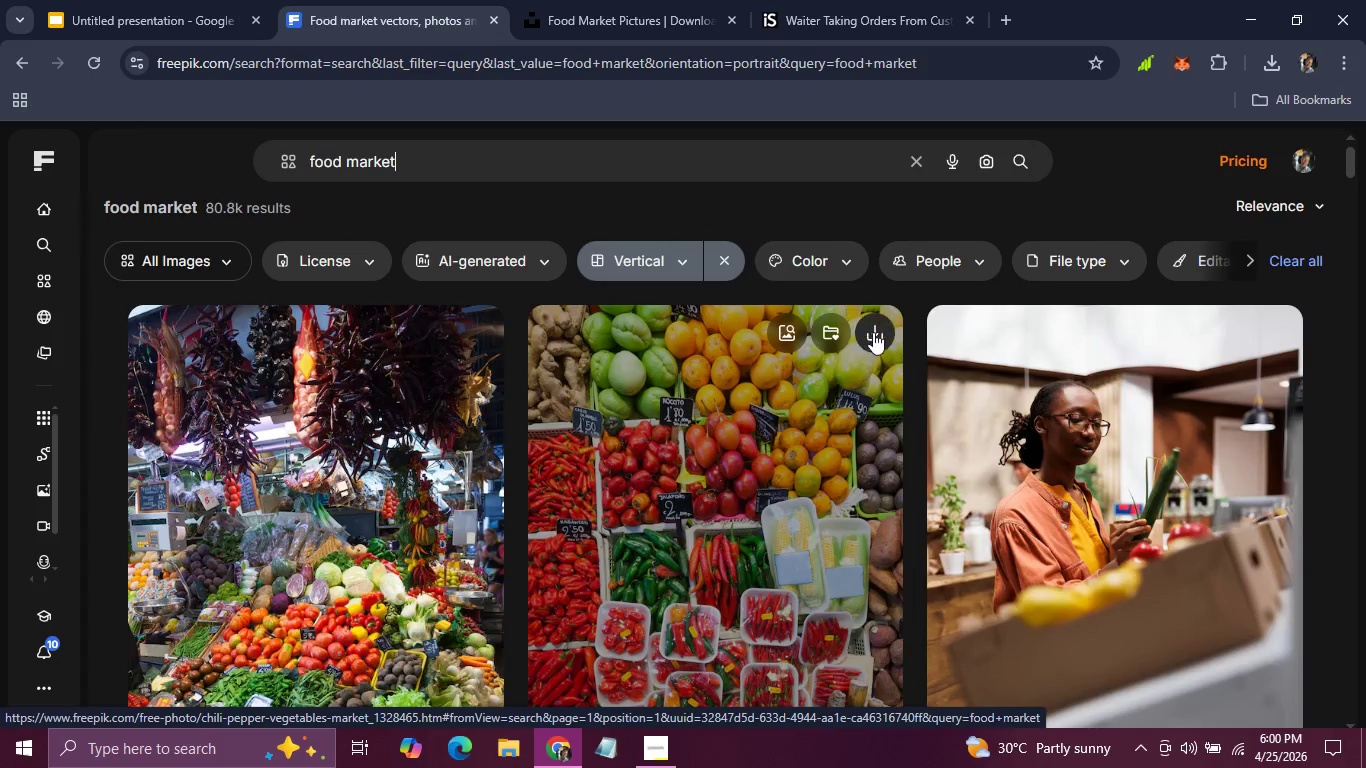 
left_click([873, 332])
 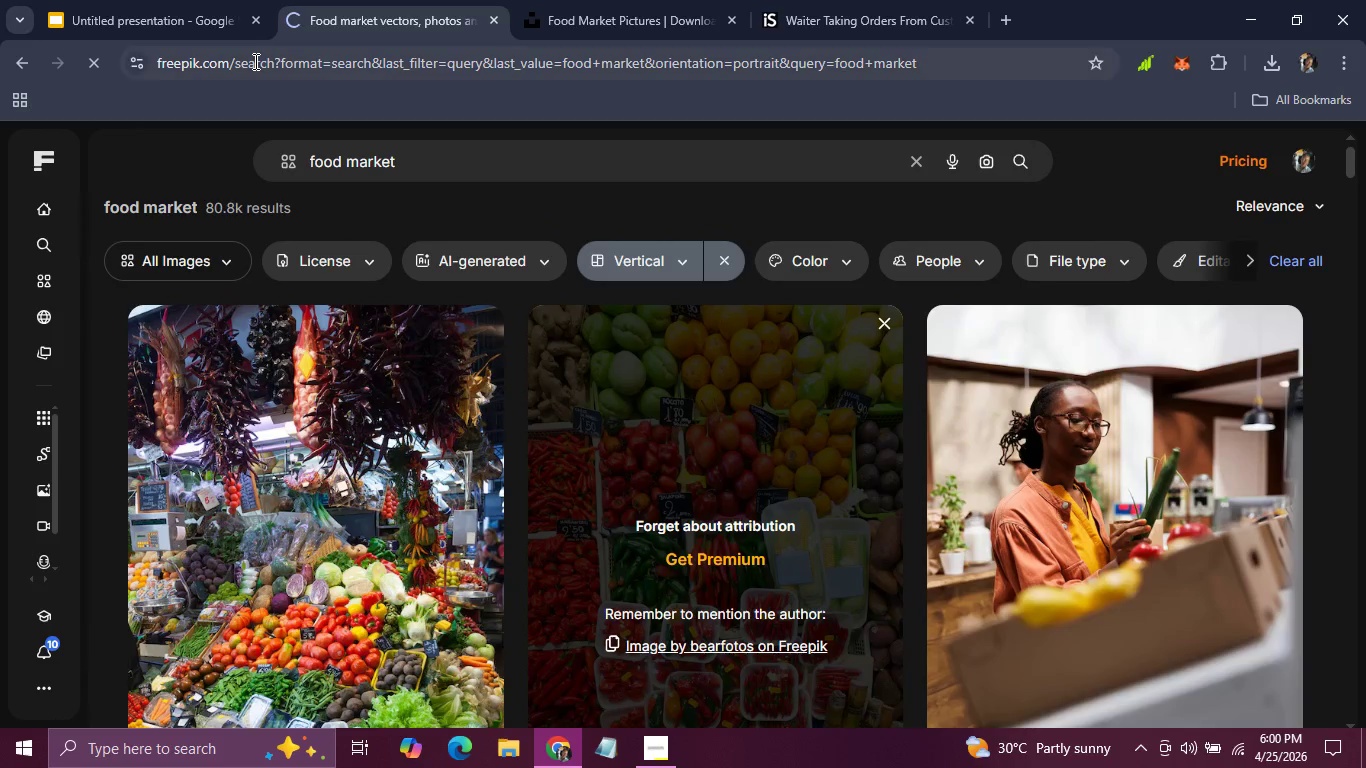 
left_click([190, 20])
 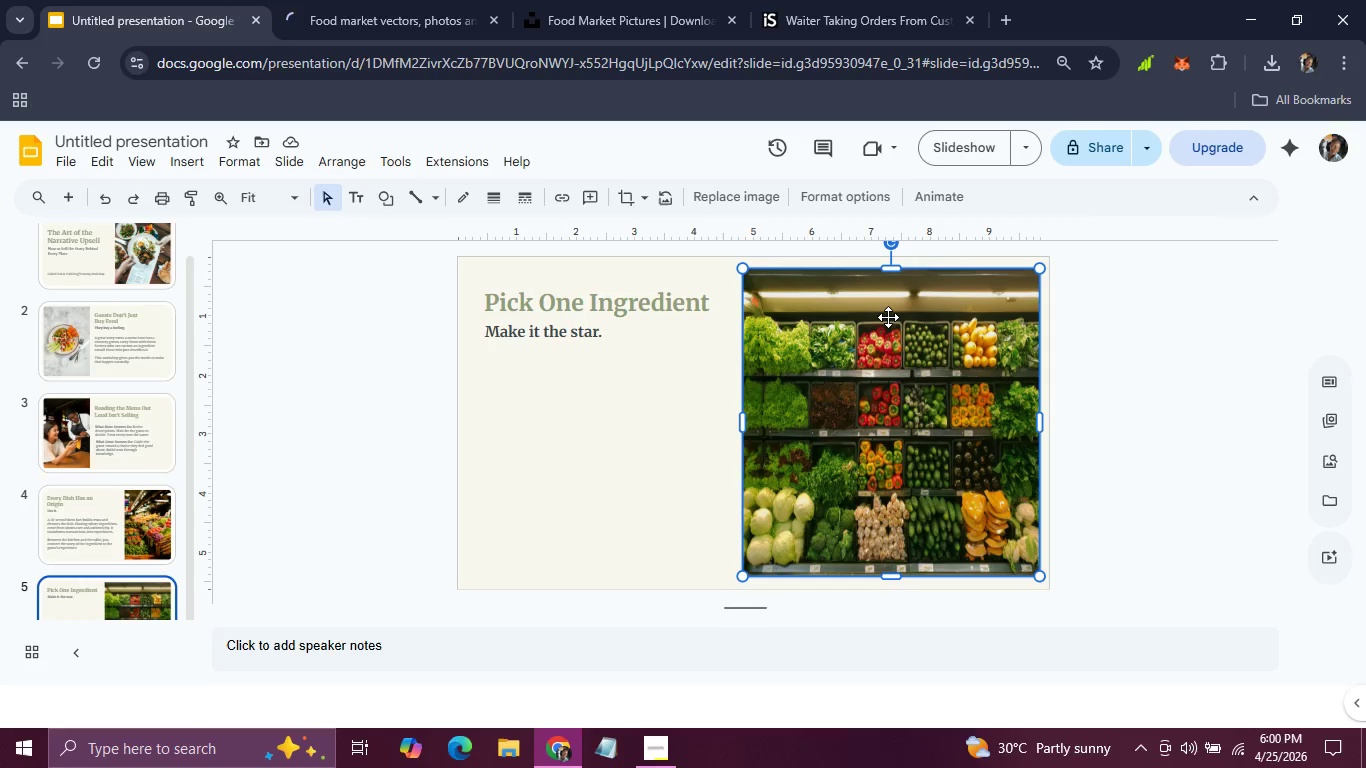 
key(Backspace)
 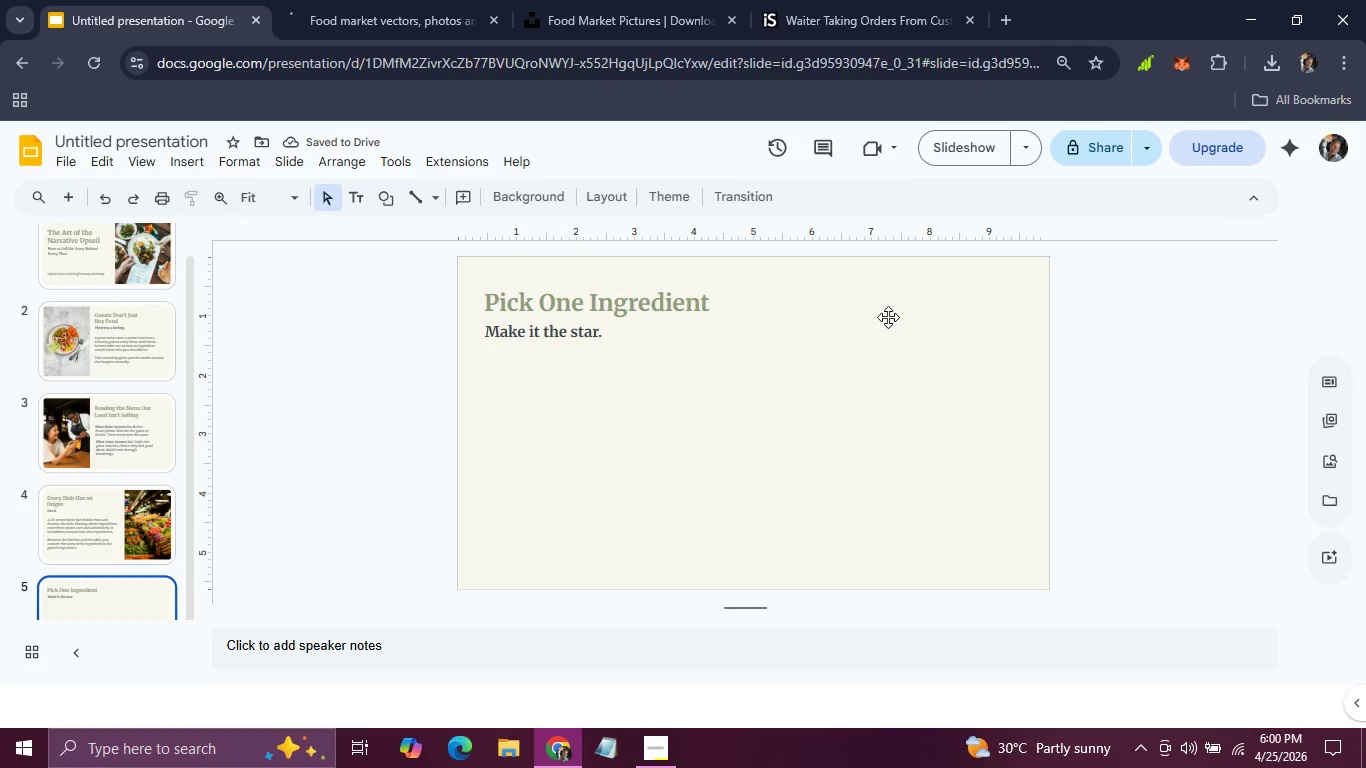 
wait(8.91)
 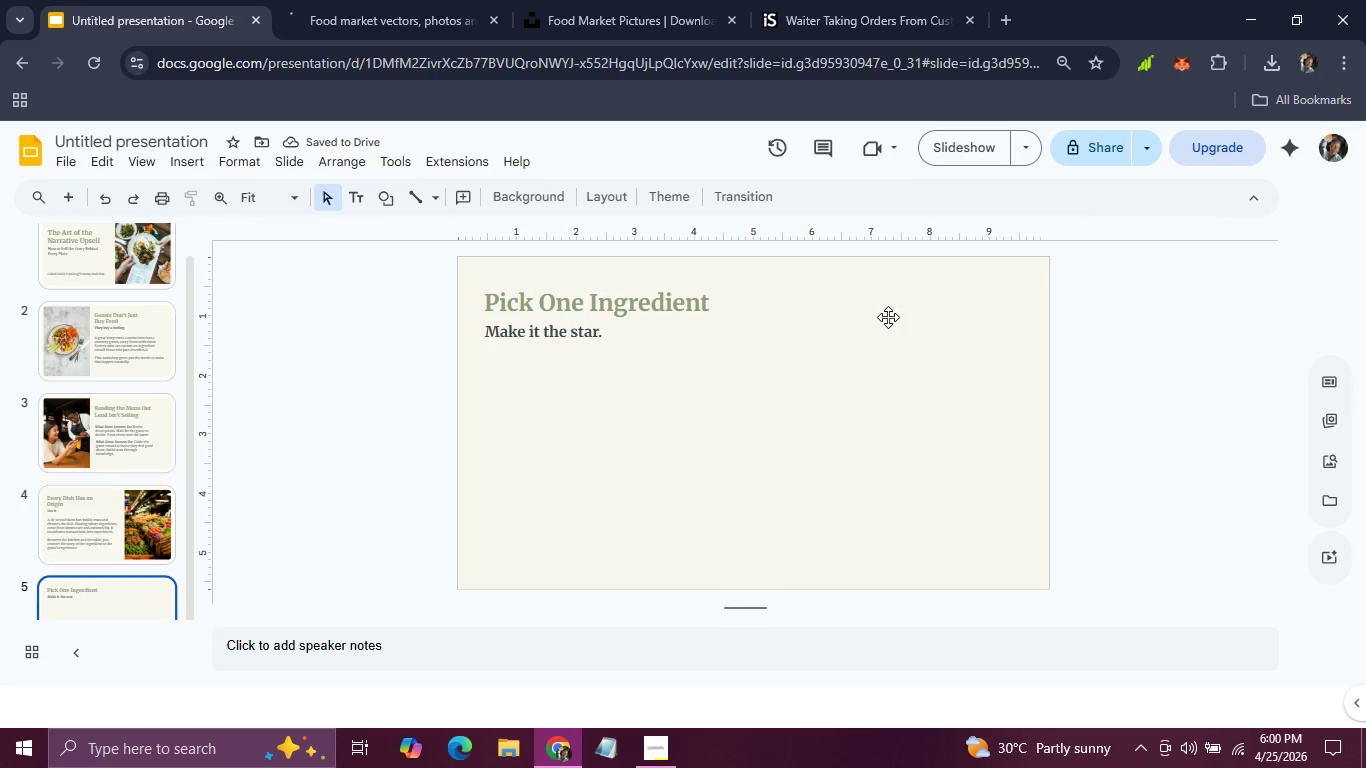 
left_click([497, 345])
 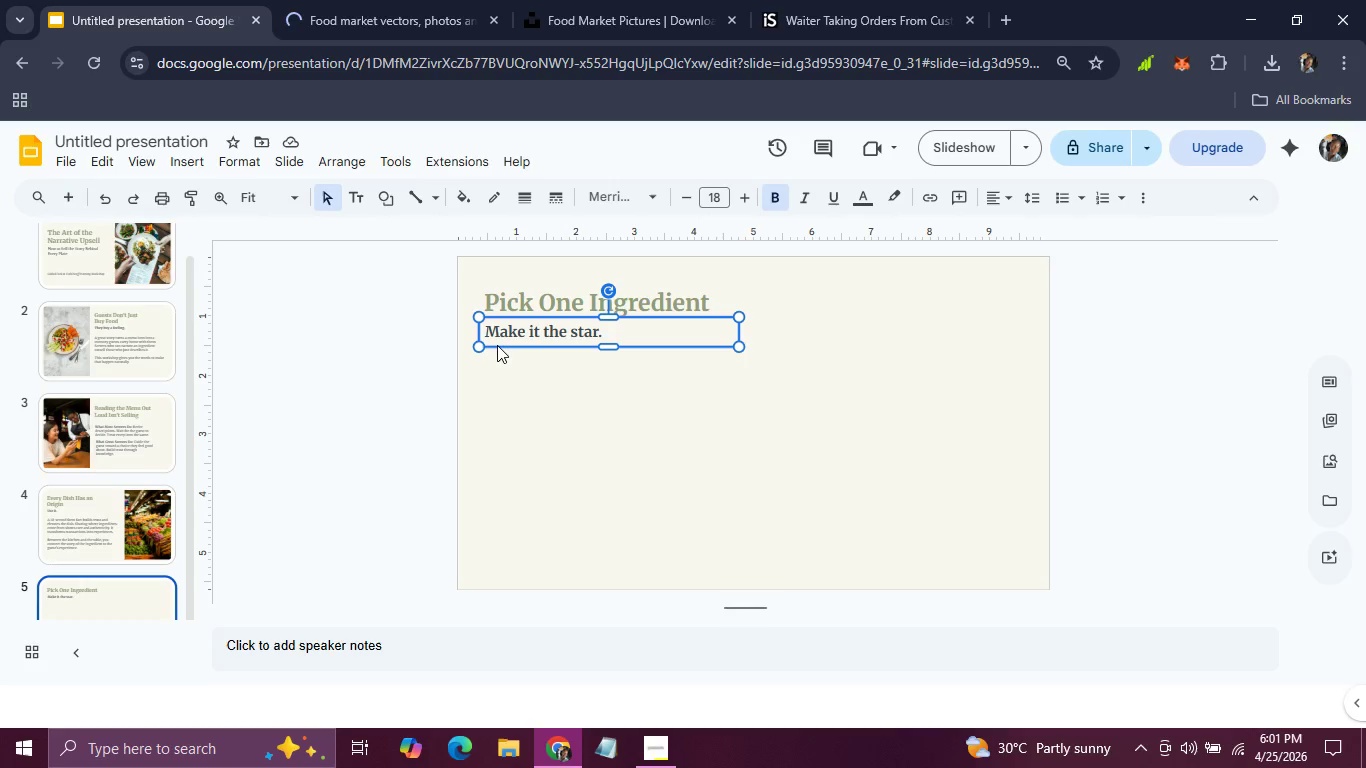 
key(Control+D)
 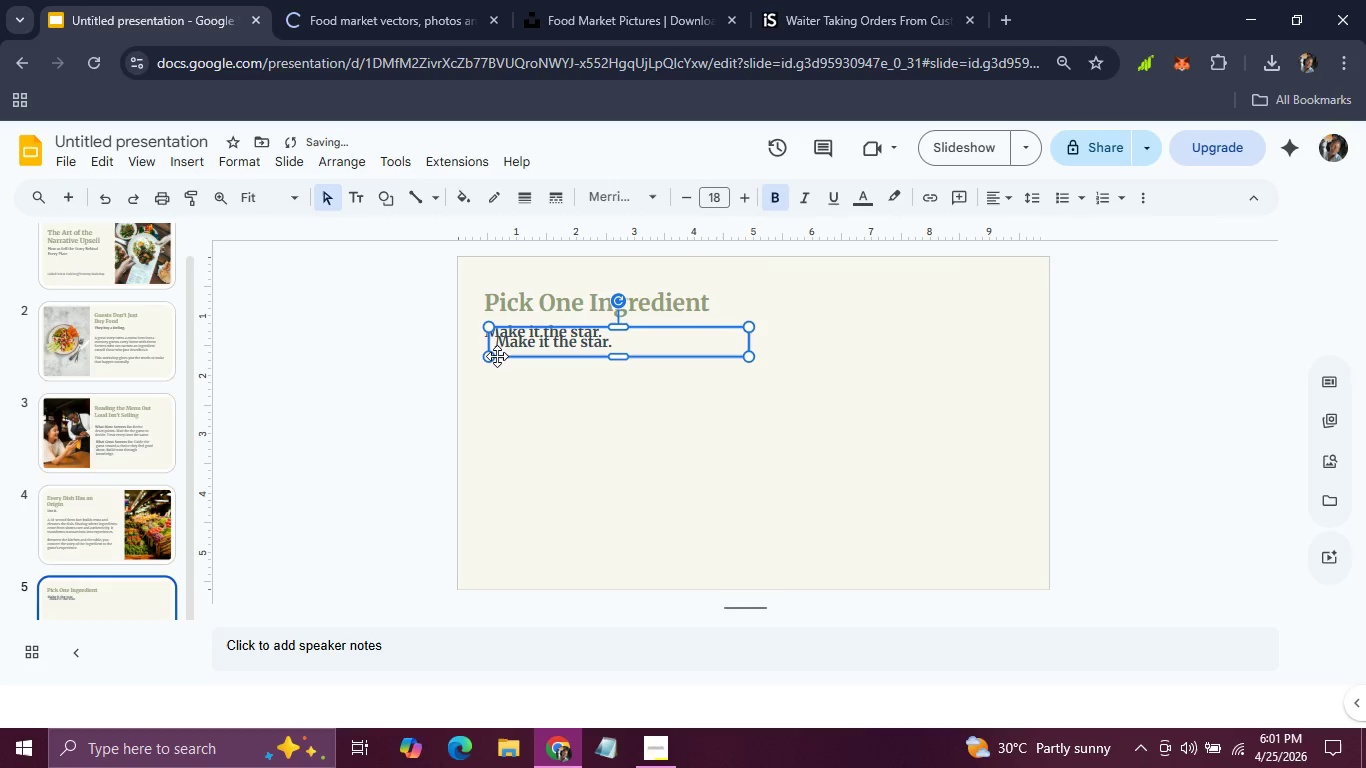 
left_click_drag(start_coordinate=[498, 356], to_coordinate=[498, 378])
 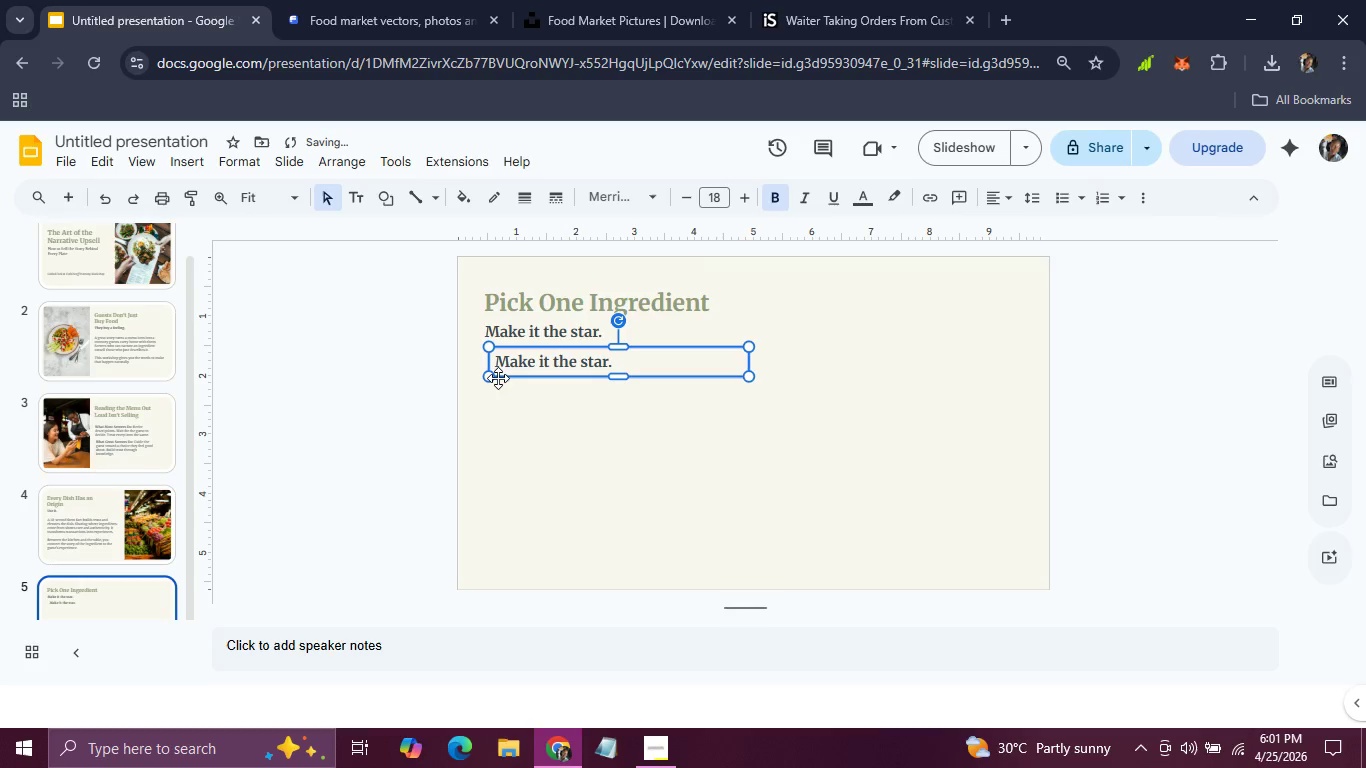 
left_click_drag(start_coordinate=[498, 378], to_coordinate=[489, 381])
 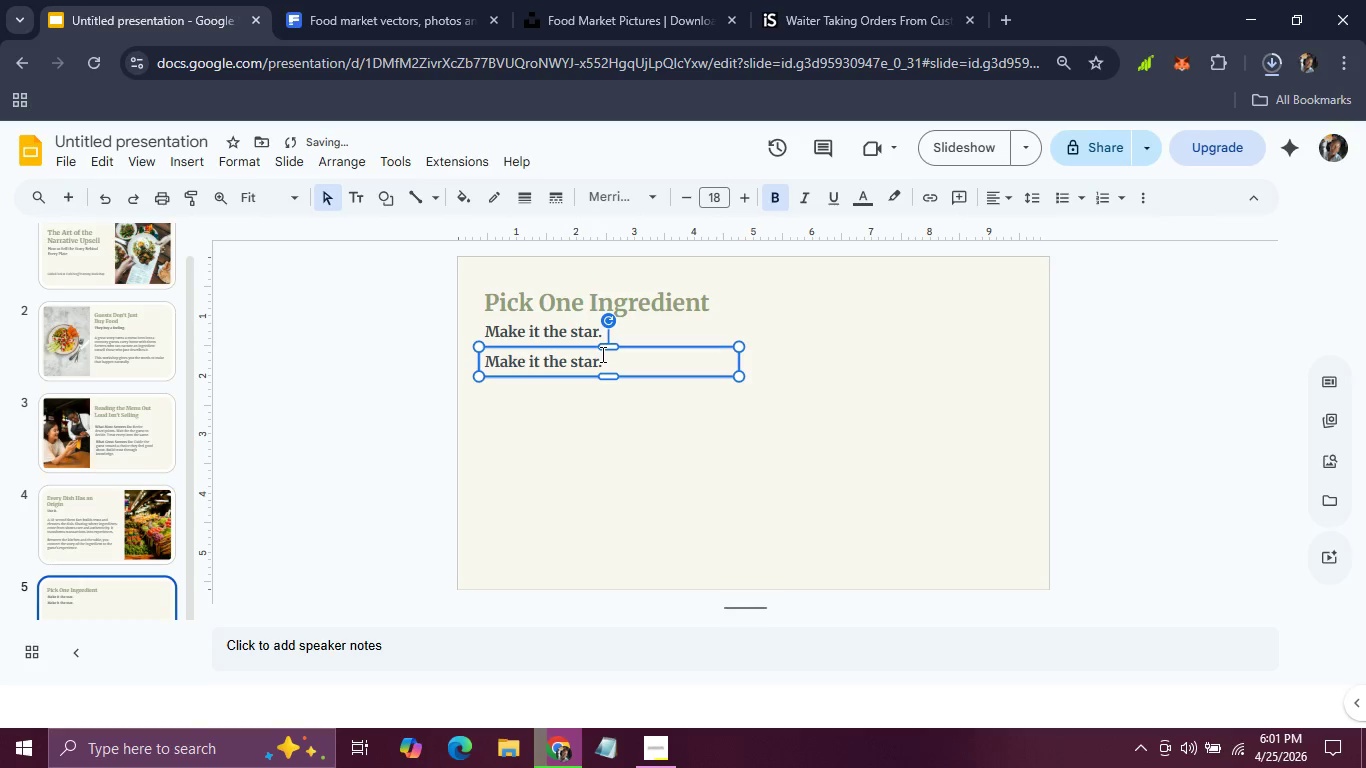 
left_click([601, 358])
 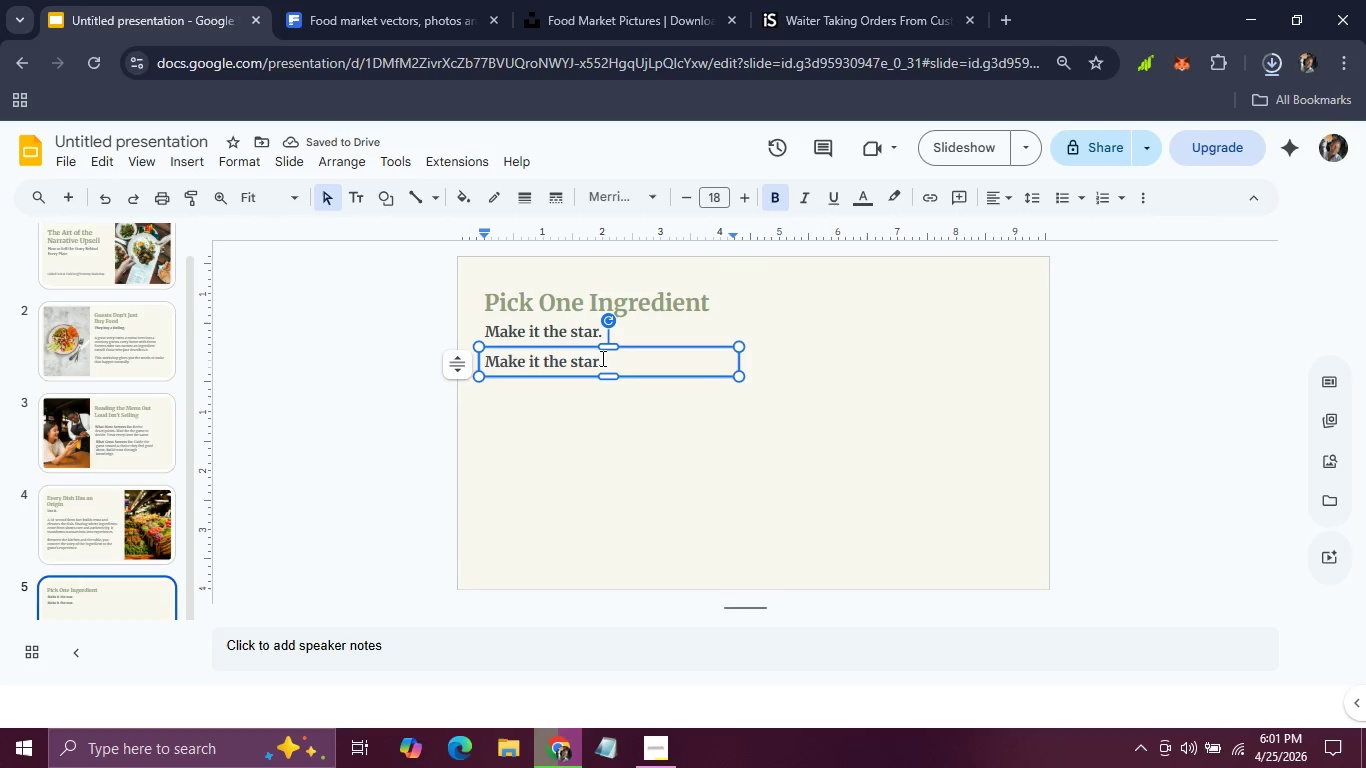 
hold_key(key=Backspace, duration=1.51)
 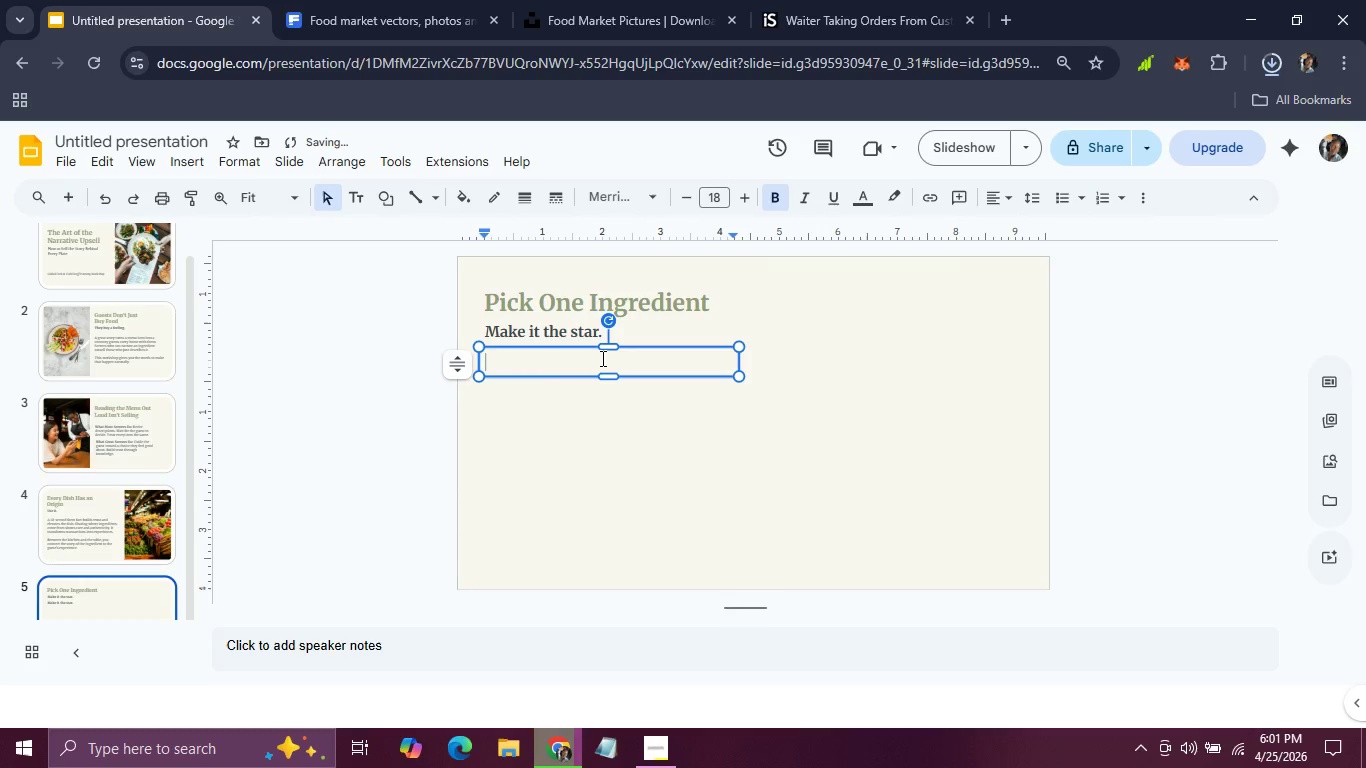 
key(Backspace)
key(Backspace)
type(01 \)
key(Backspace)
 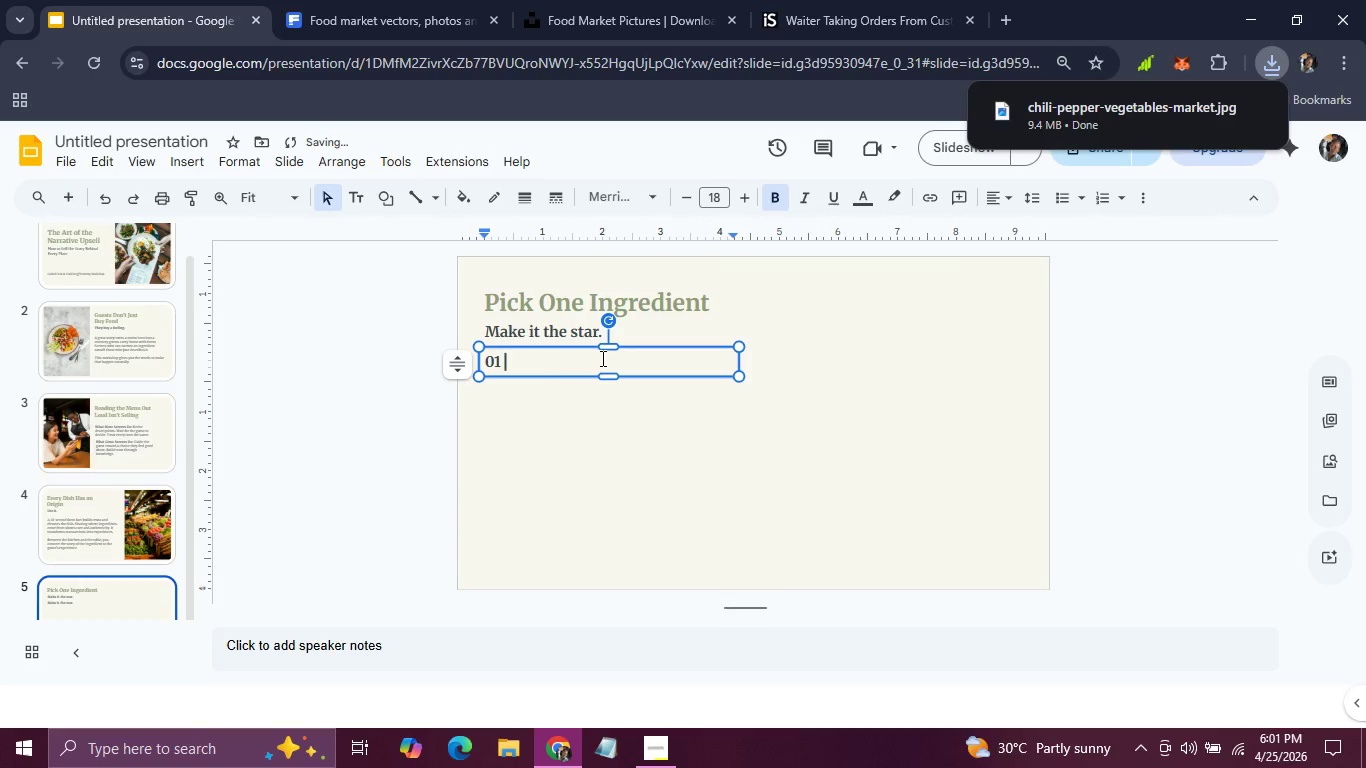 
key(Shift+Enter)
 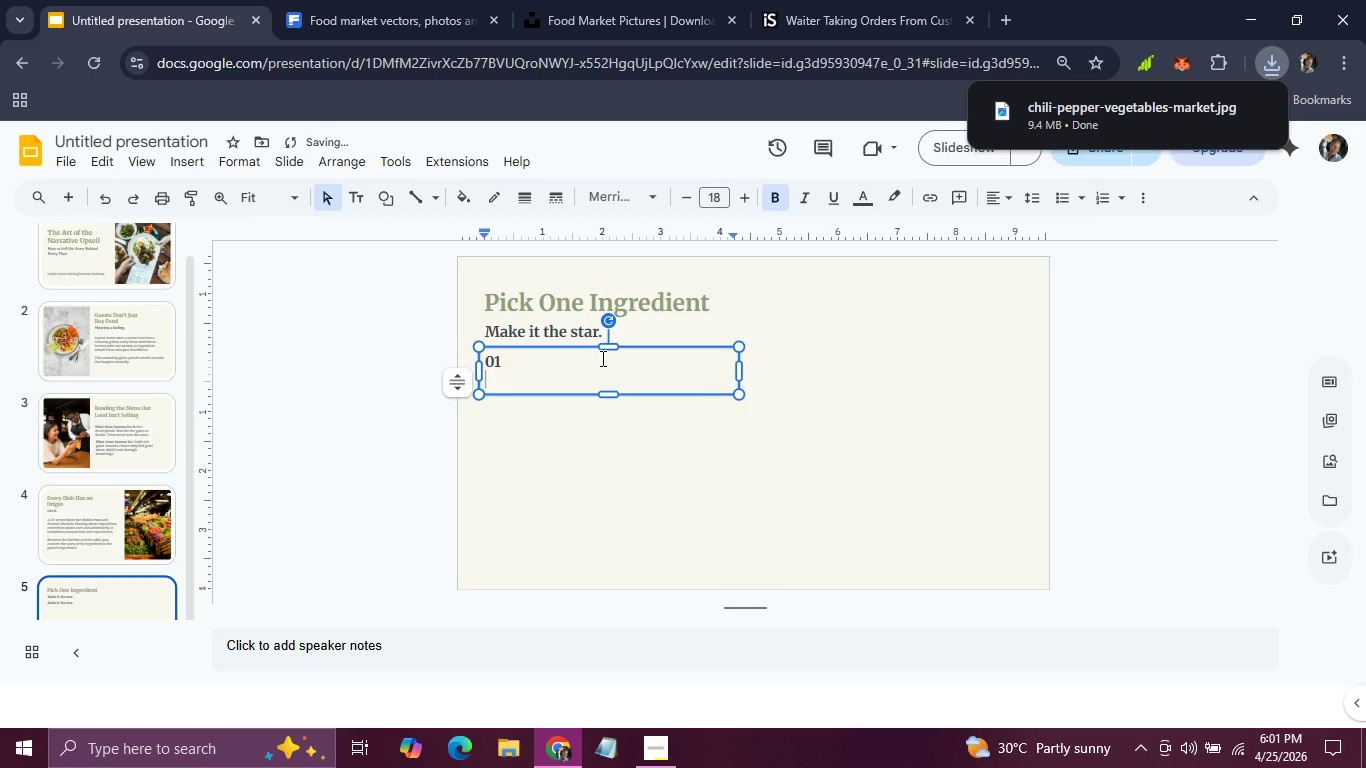 
key(Backspace)
type(| Identify)
 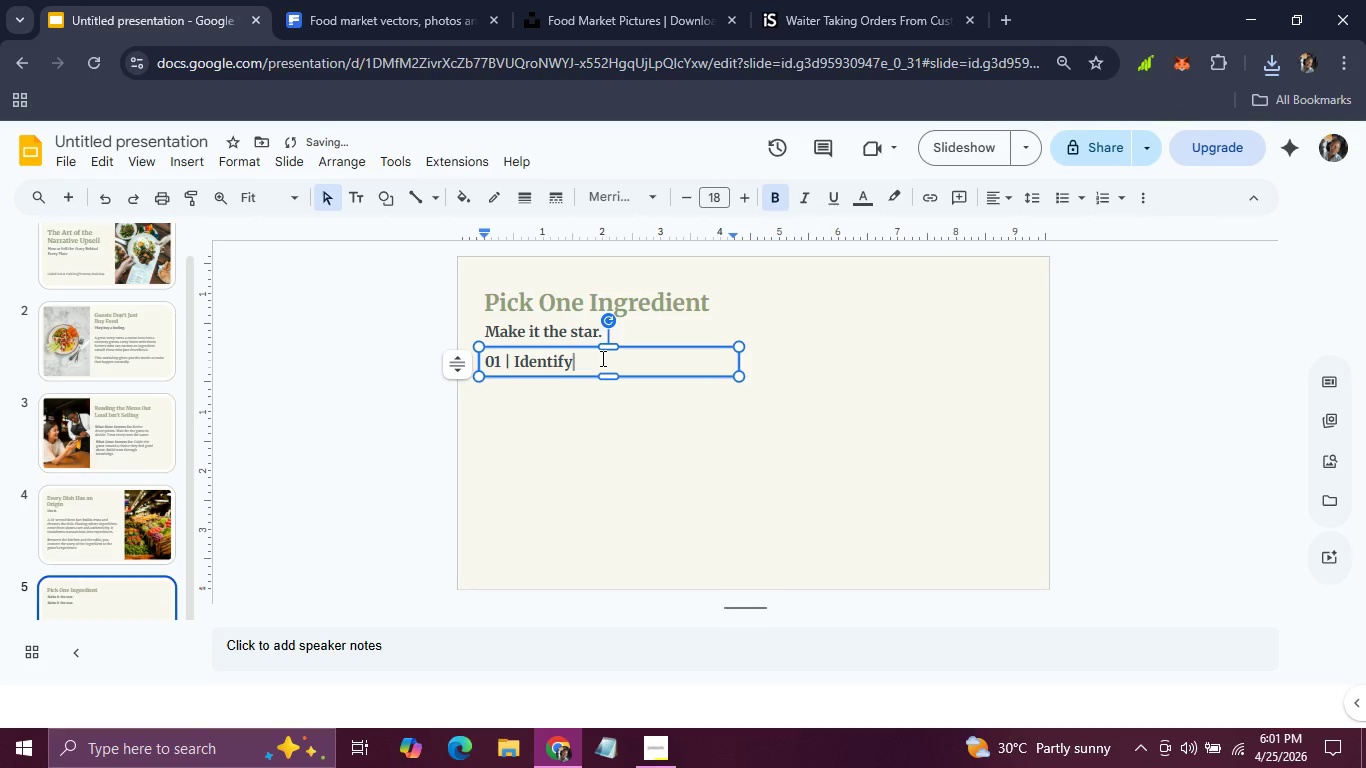 
left_click([626, 413])
 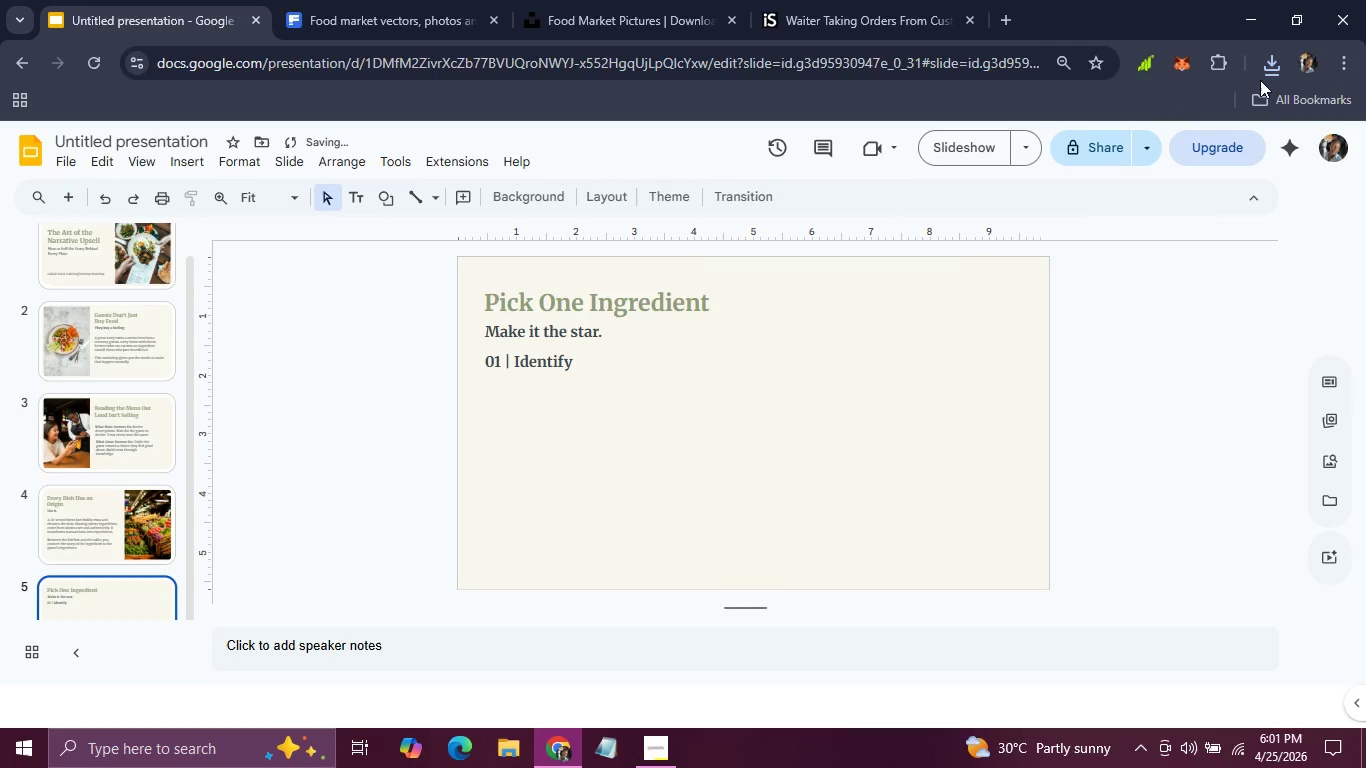 
left_click([1272, 59])
 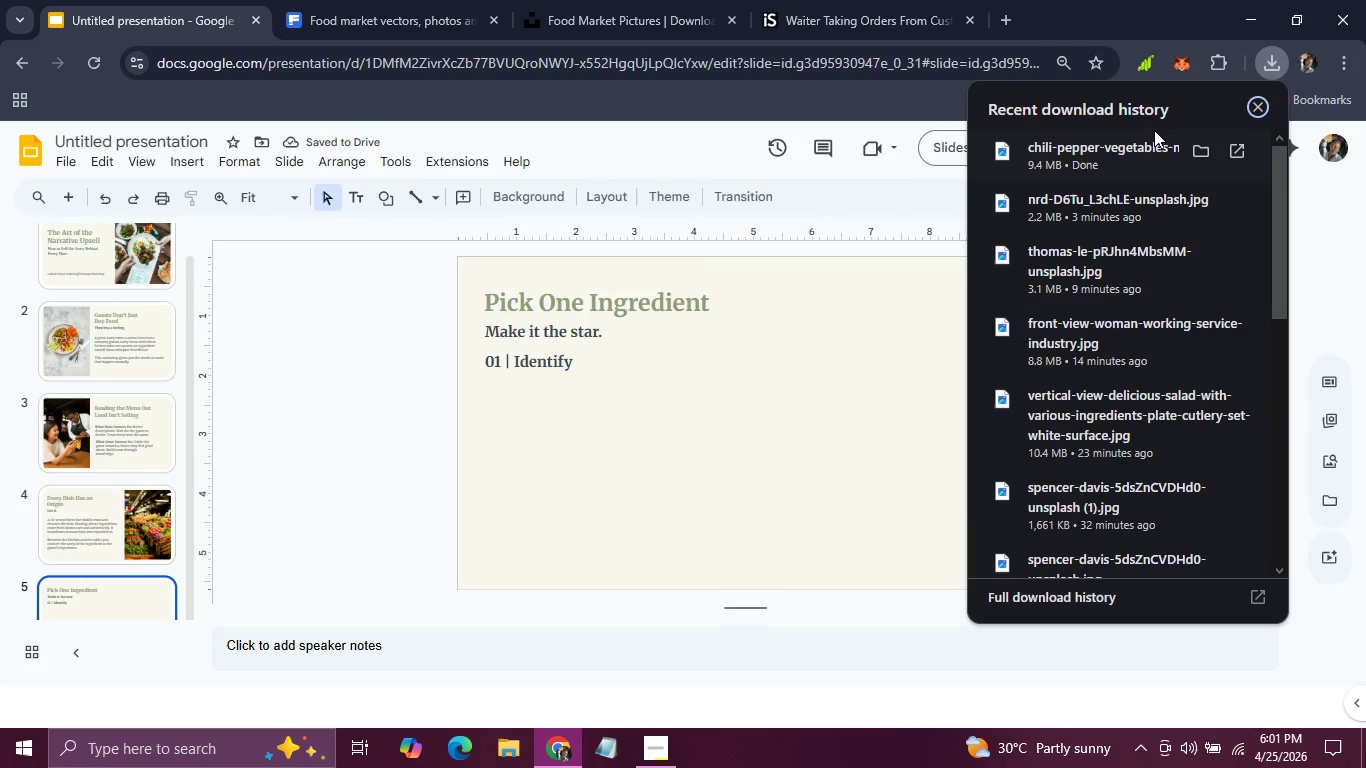 
left_click_drag(start_coordinate=[1148, 139], to_coordinate=[787, 448])
 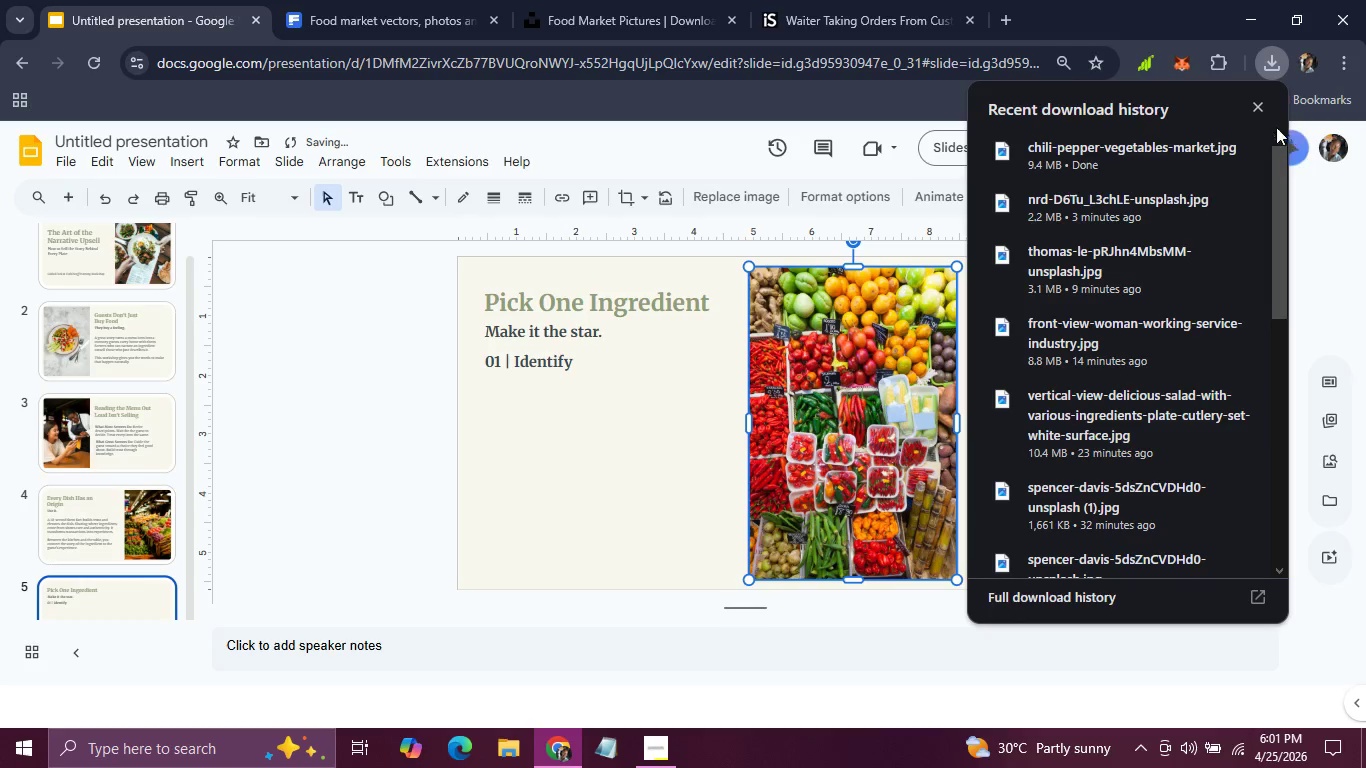 
left_click([1262, 110])
 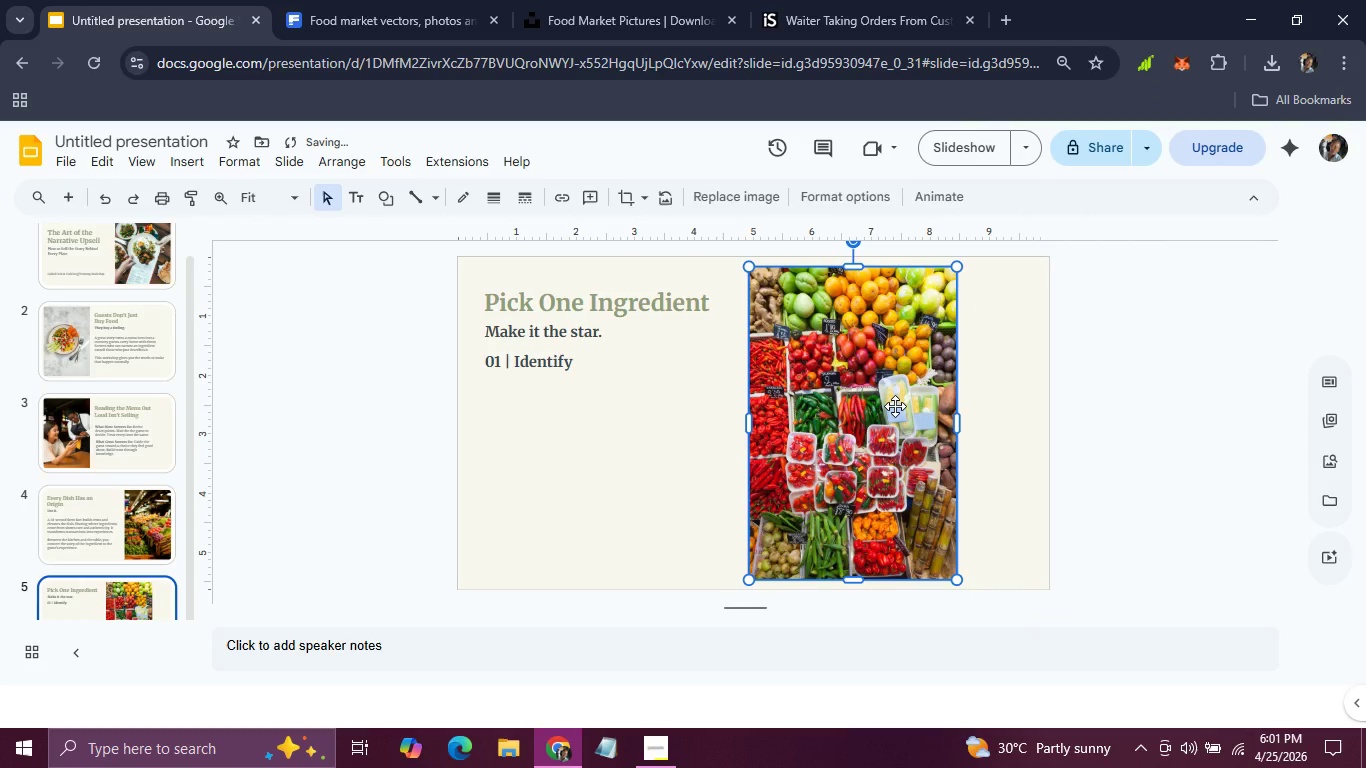 
left_click_drag(start_coordinate=[895, 406], to_coordinate=[977, 406])
 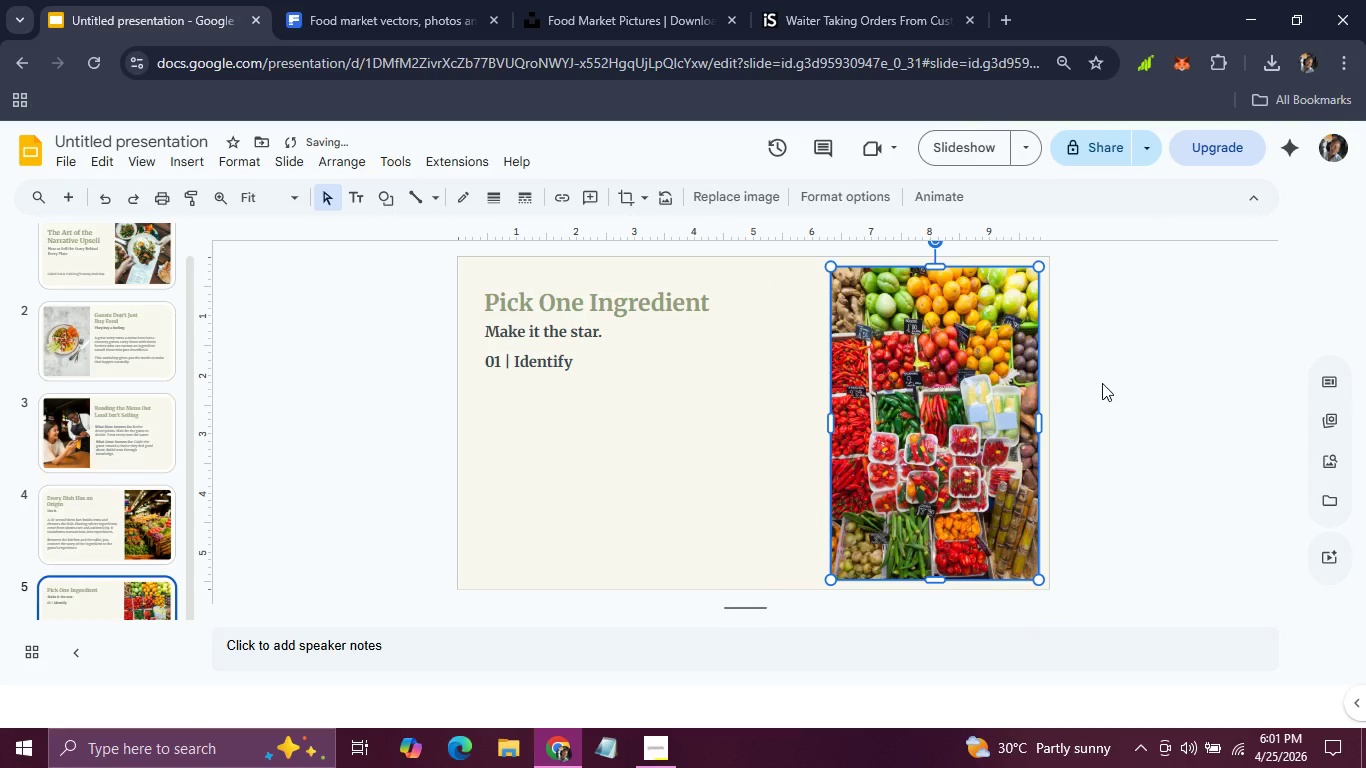 
left_click([1102, 383])
 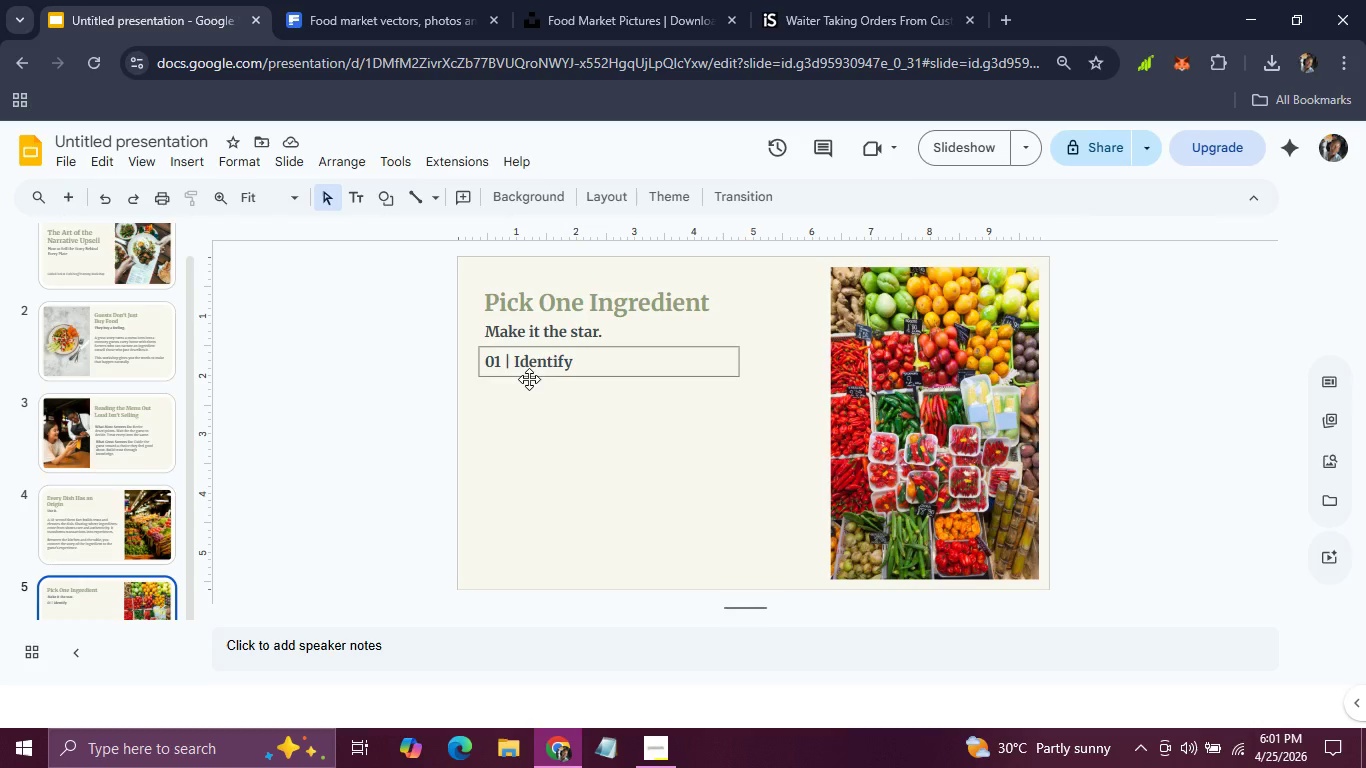 
wait(6.14)
 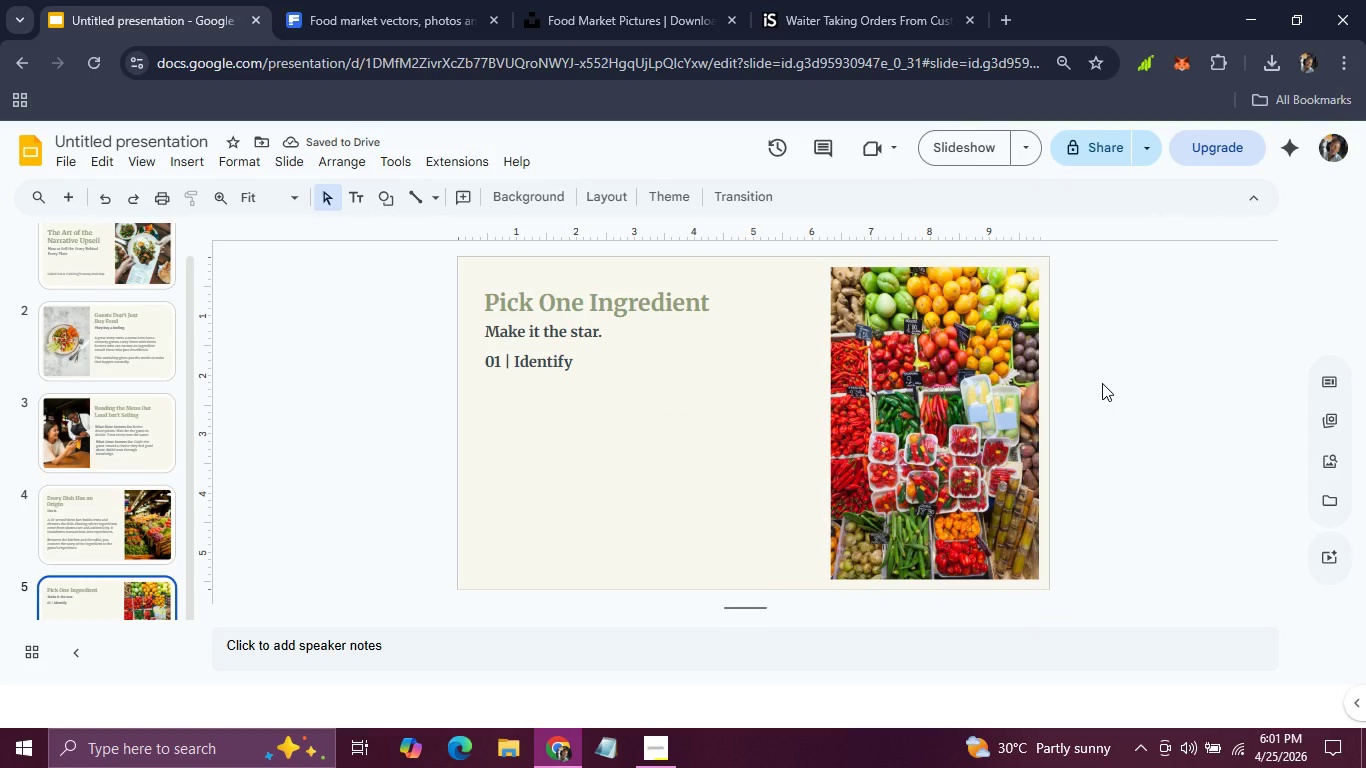 
left_click([93, 452])
 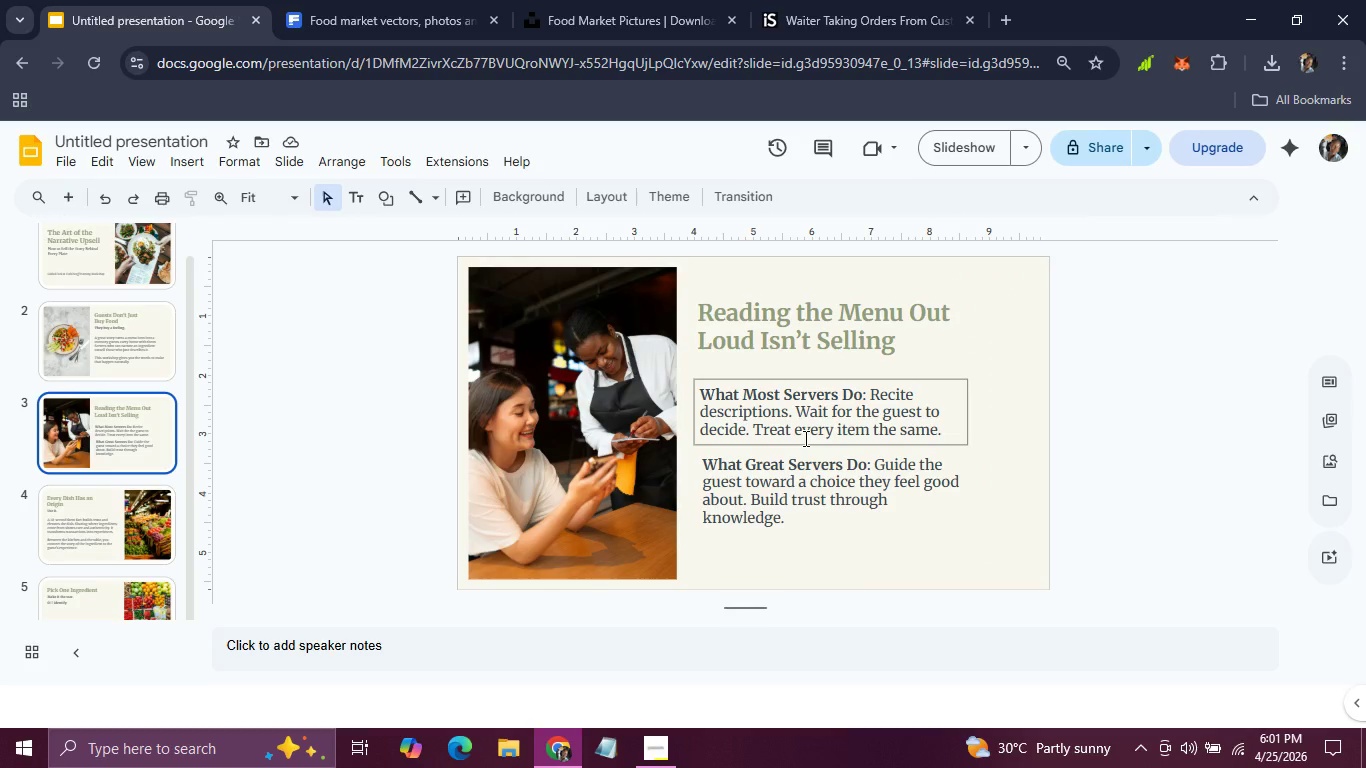 
left_click_drag(start_coordinate=[804, 438], to_coordinate=[699, 429])
 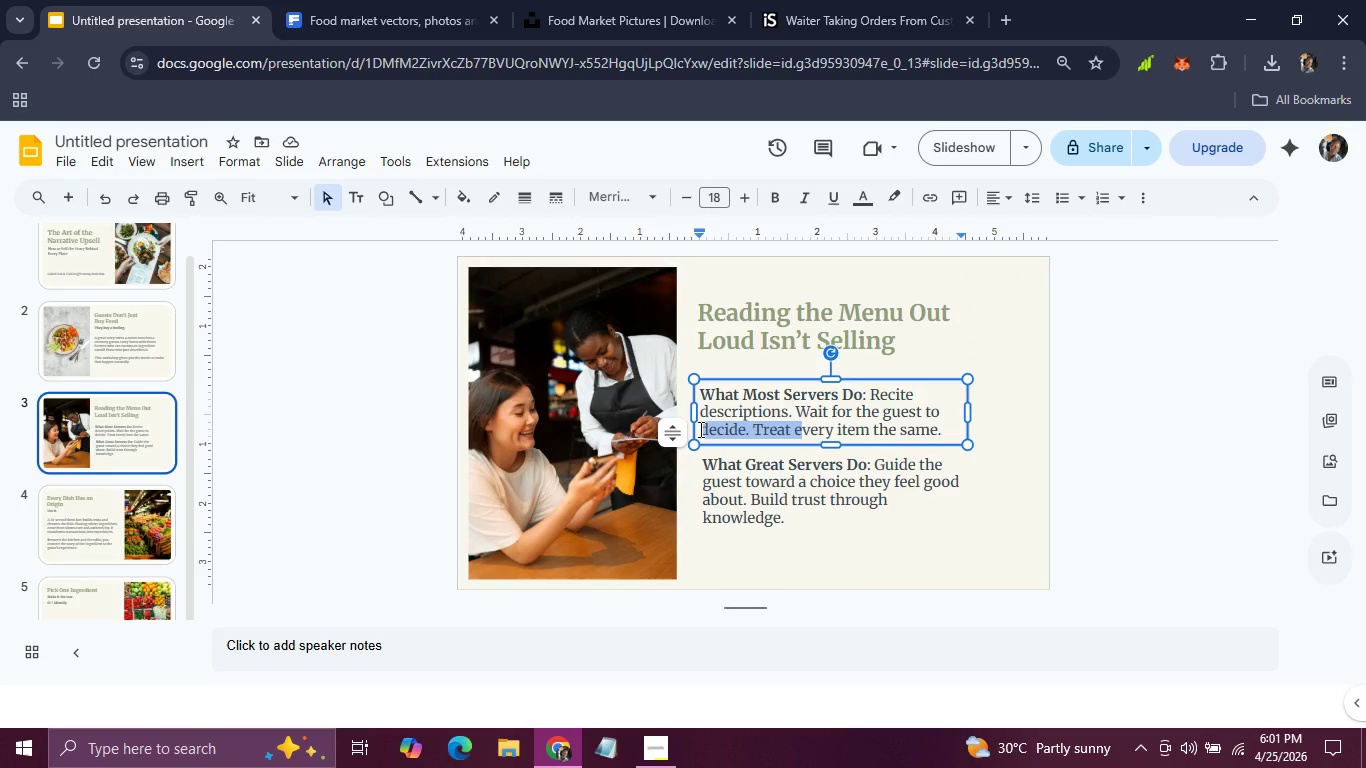 
key(Control+C)
 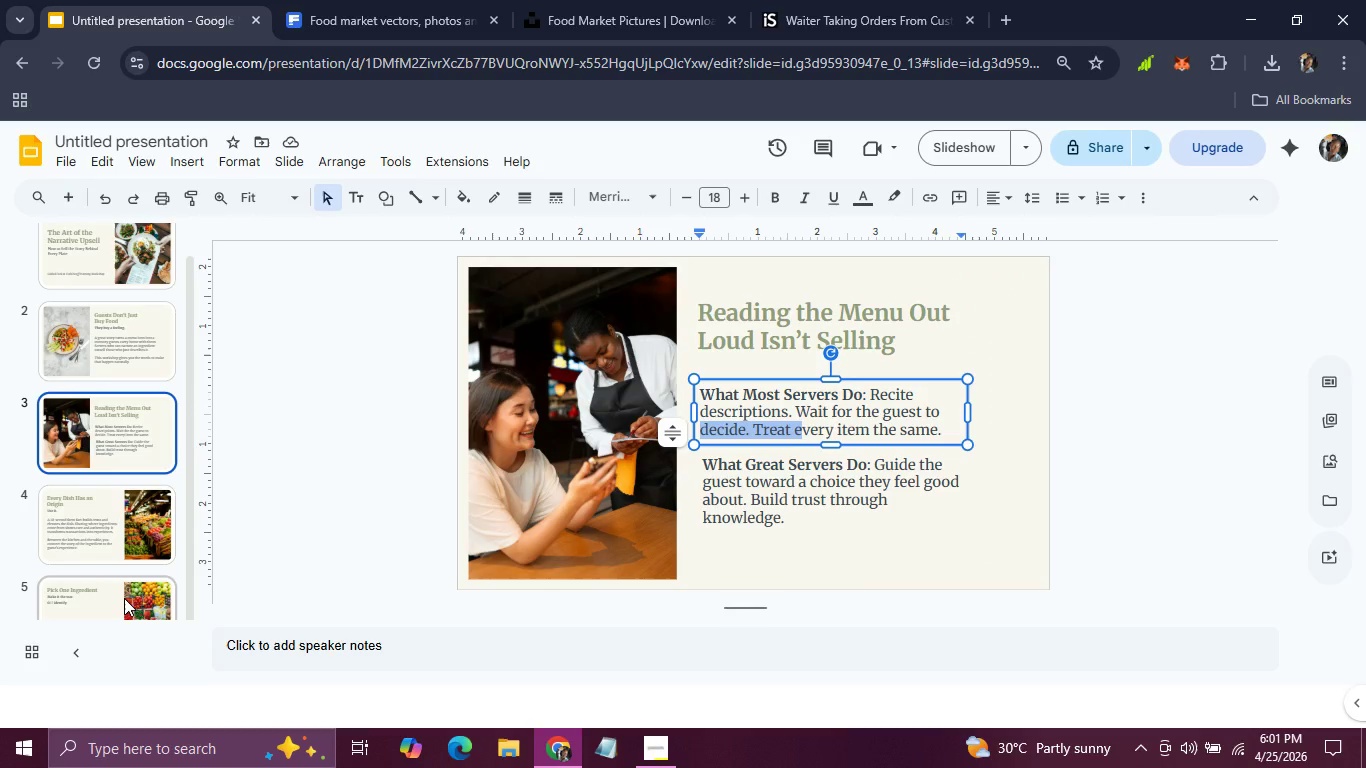 
left_click([124, 598])
 